 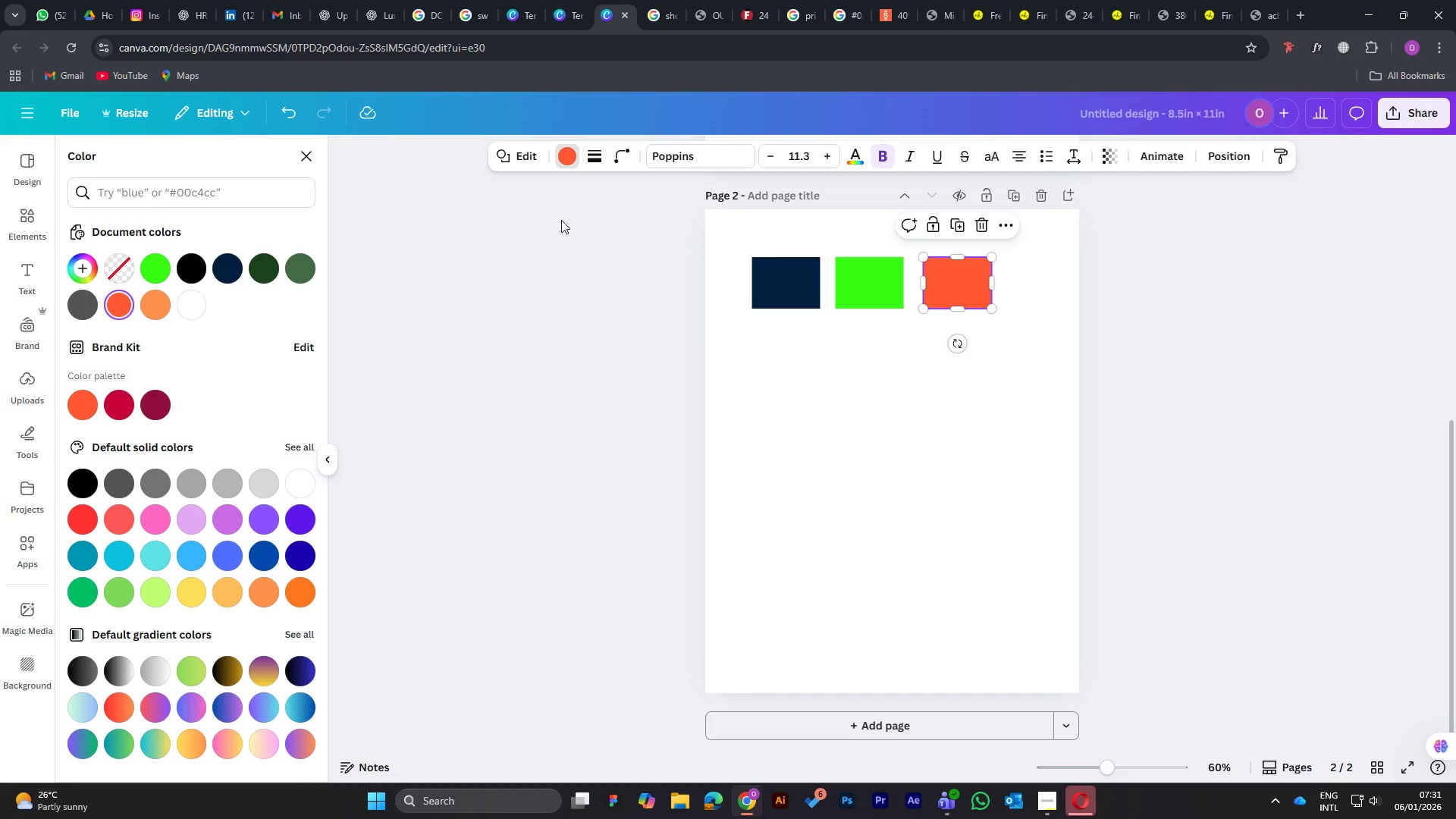 
key(Control+V)
 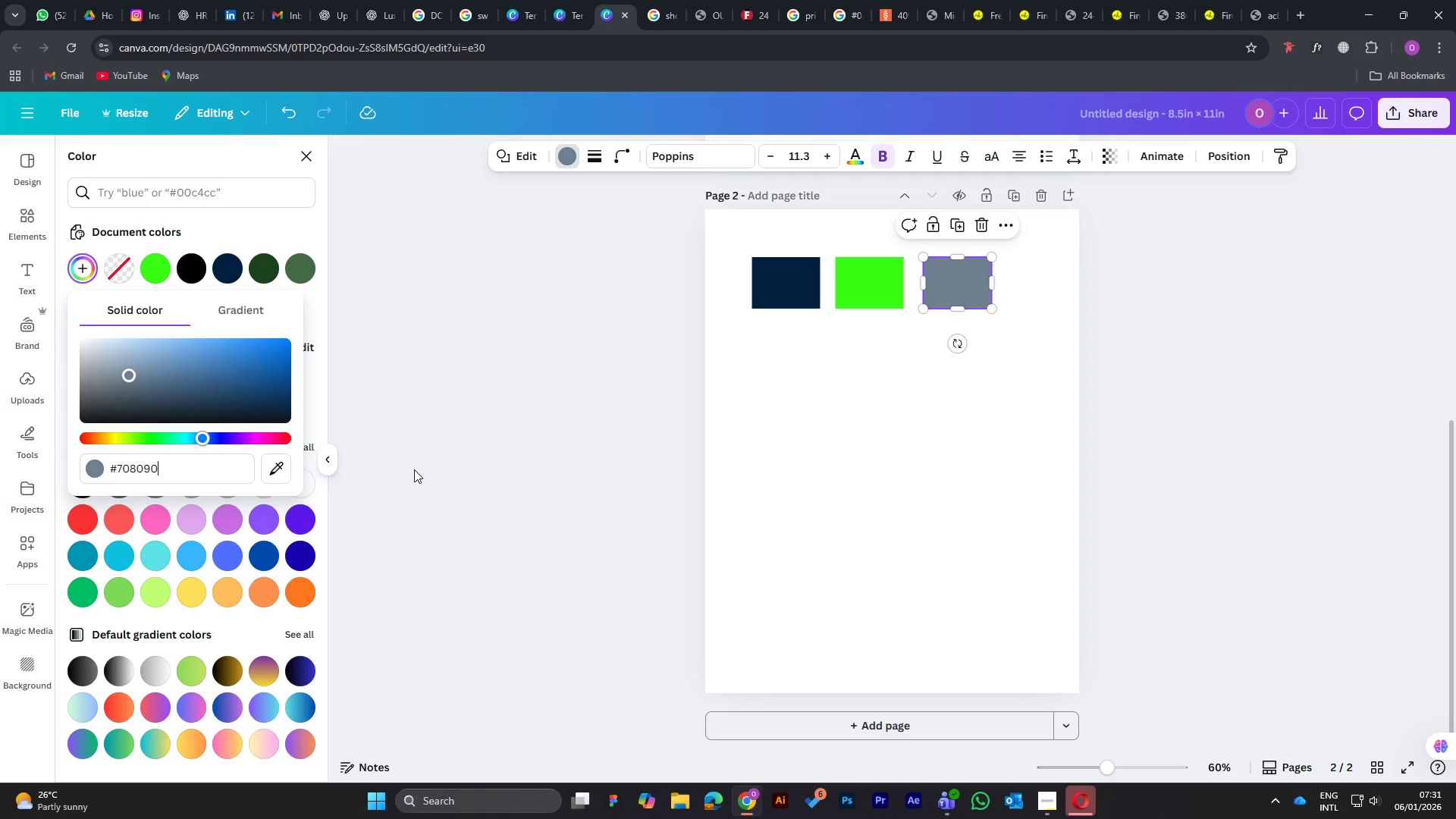 
key(Enter)
 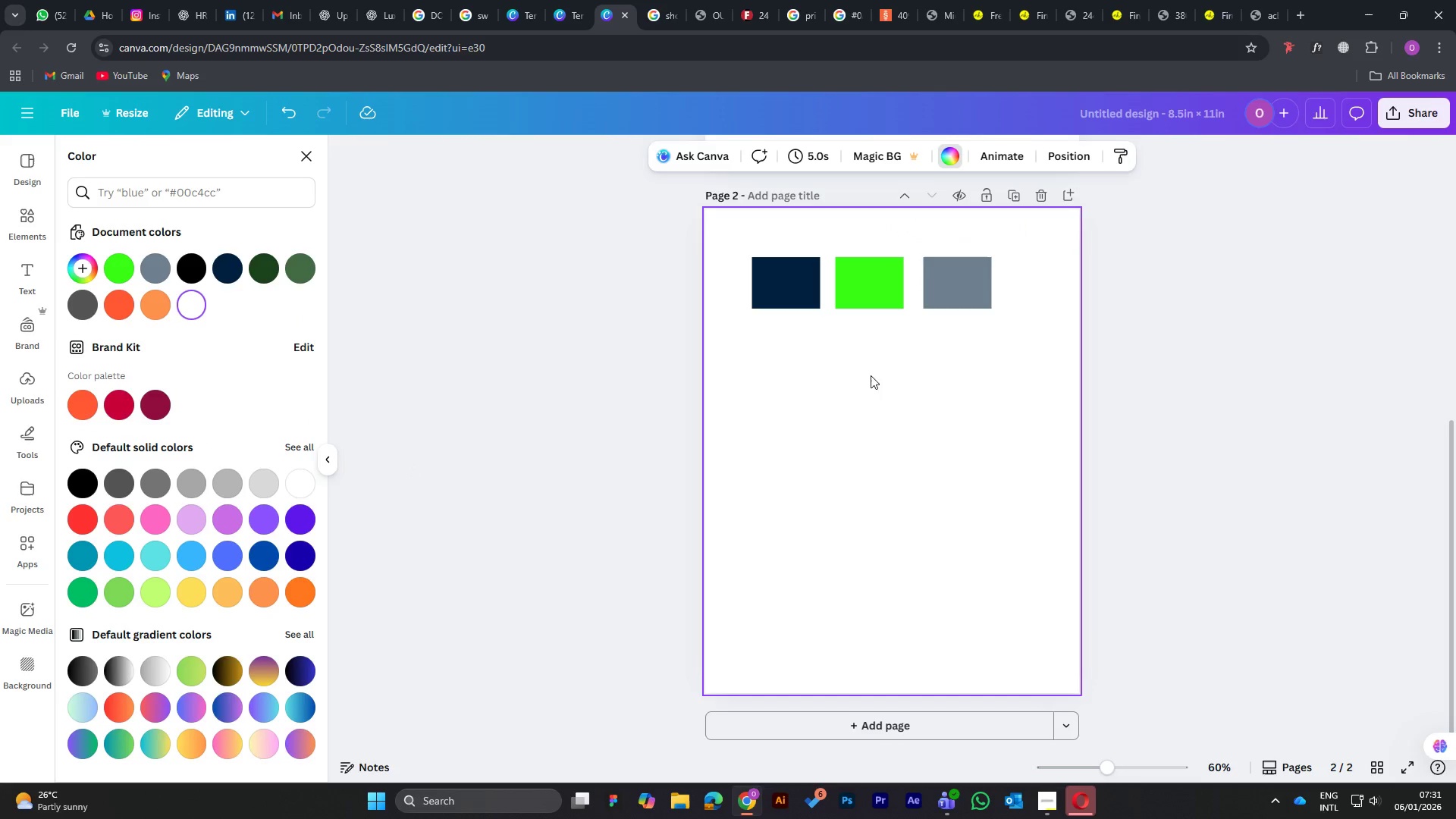 
scroll: coordinate [806, 428], scroll_direction: up, amount: 10.0
 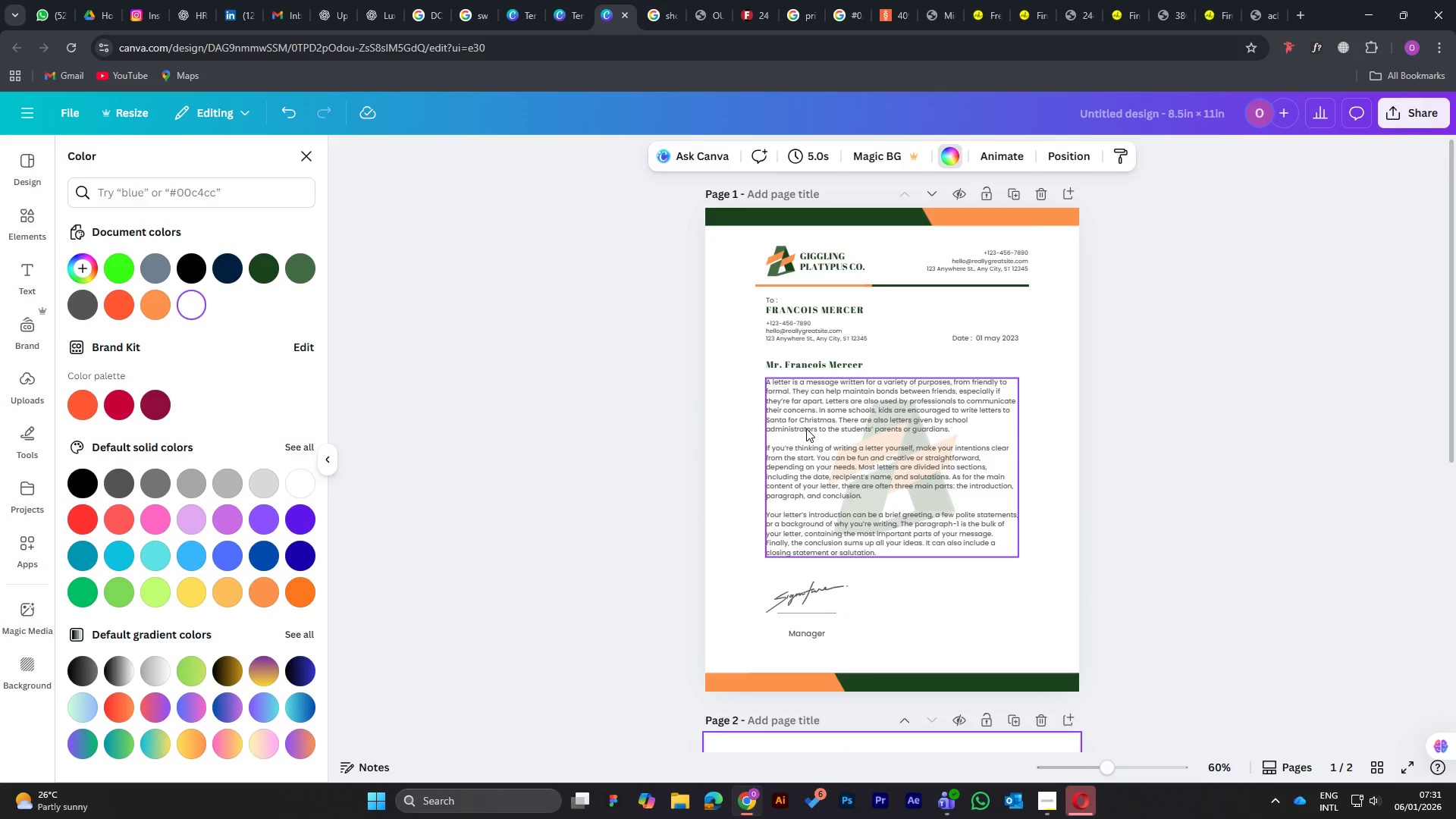 
scroll: coordinate [799, 429], scroll_direction: none, amount: 0.0
 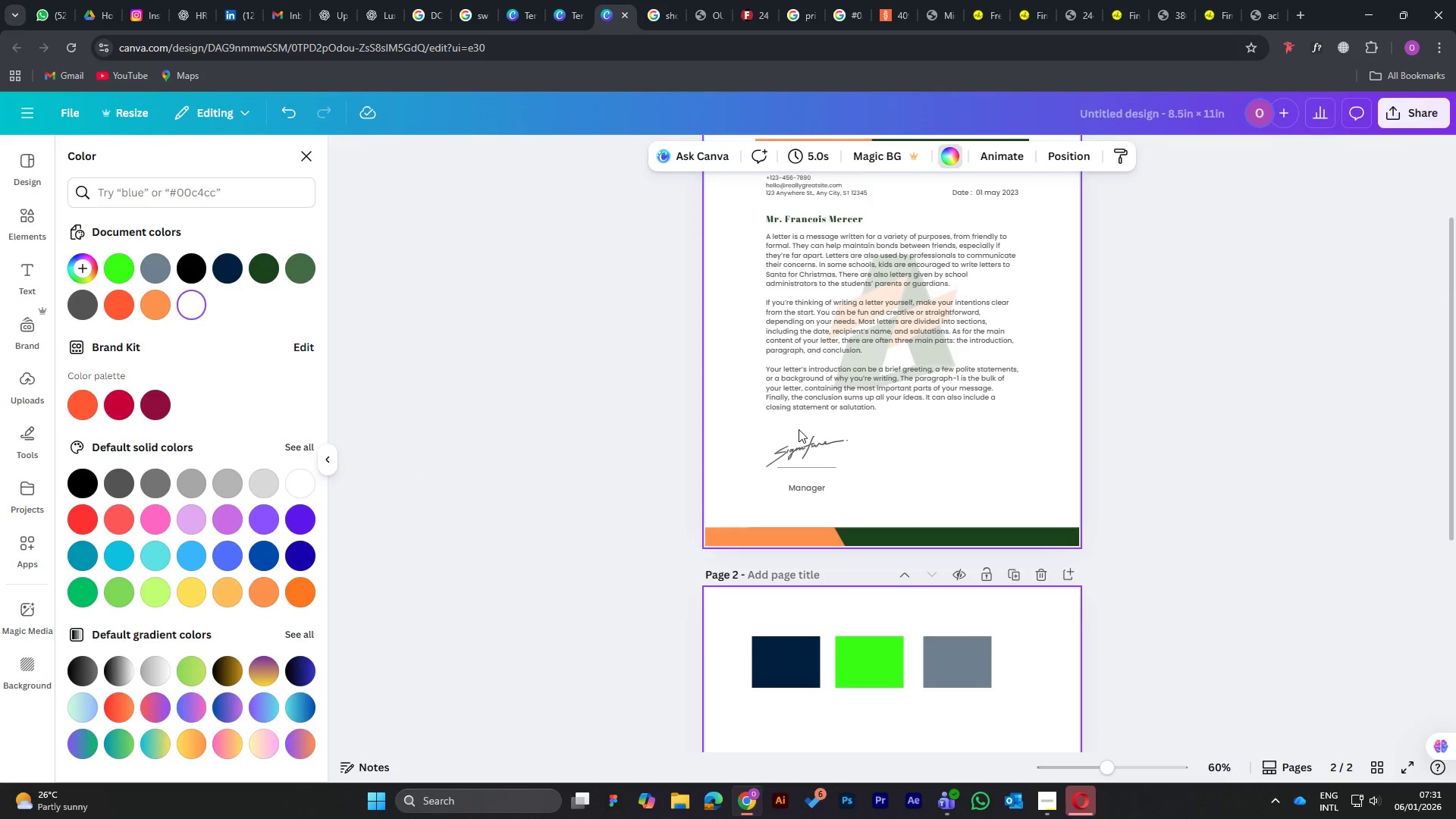 
scroll: coordinate [799, 429], scroll_direction: down, amount: 1.0
 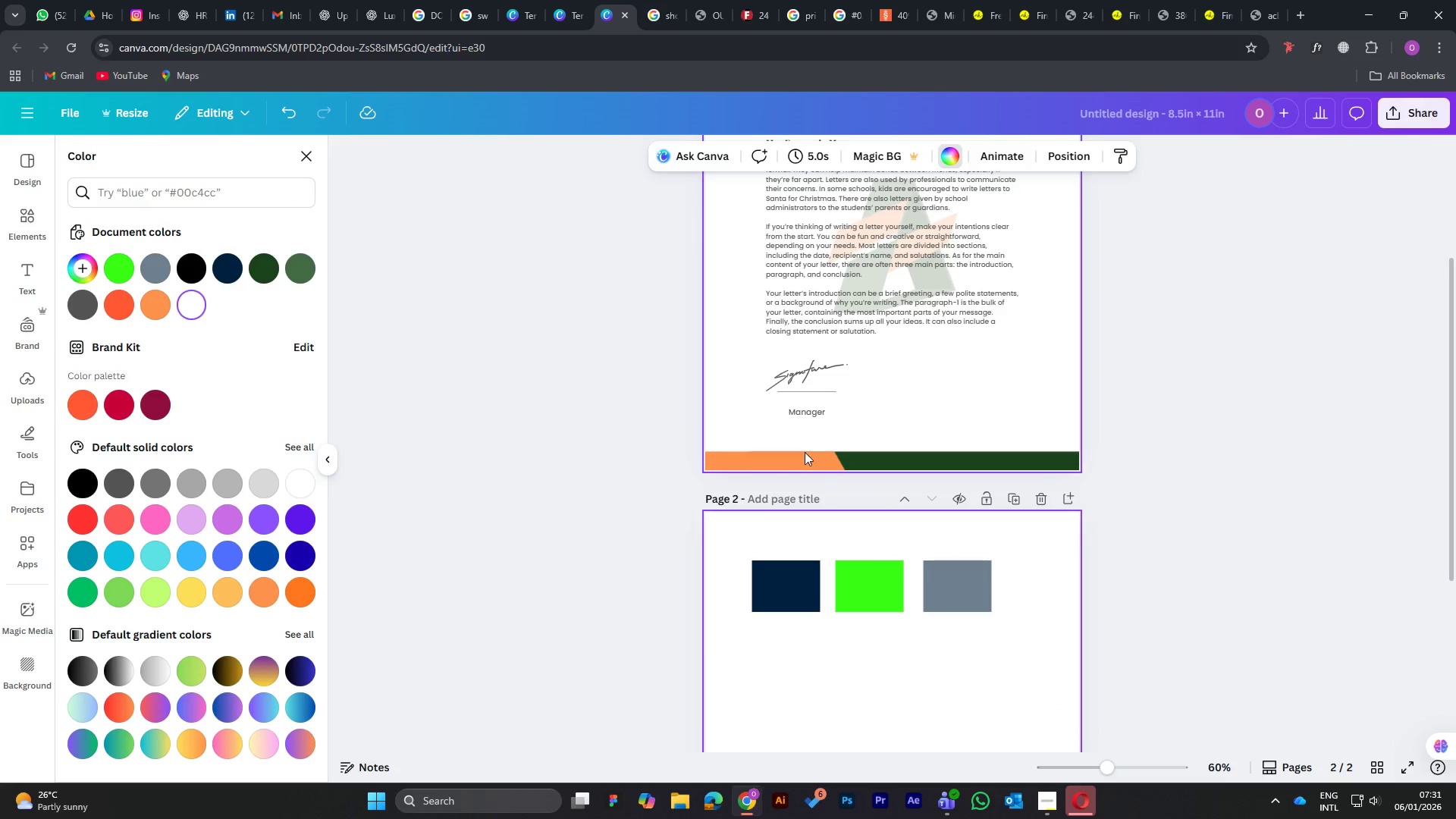 
mouse_move([823, 466])
 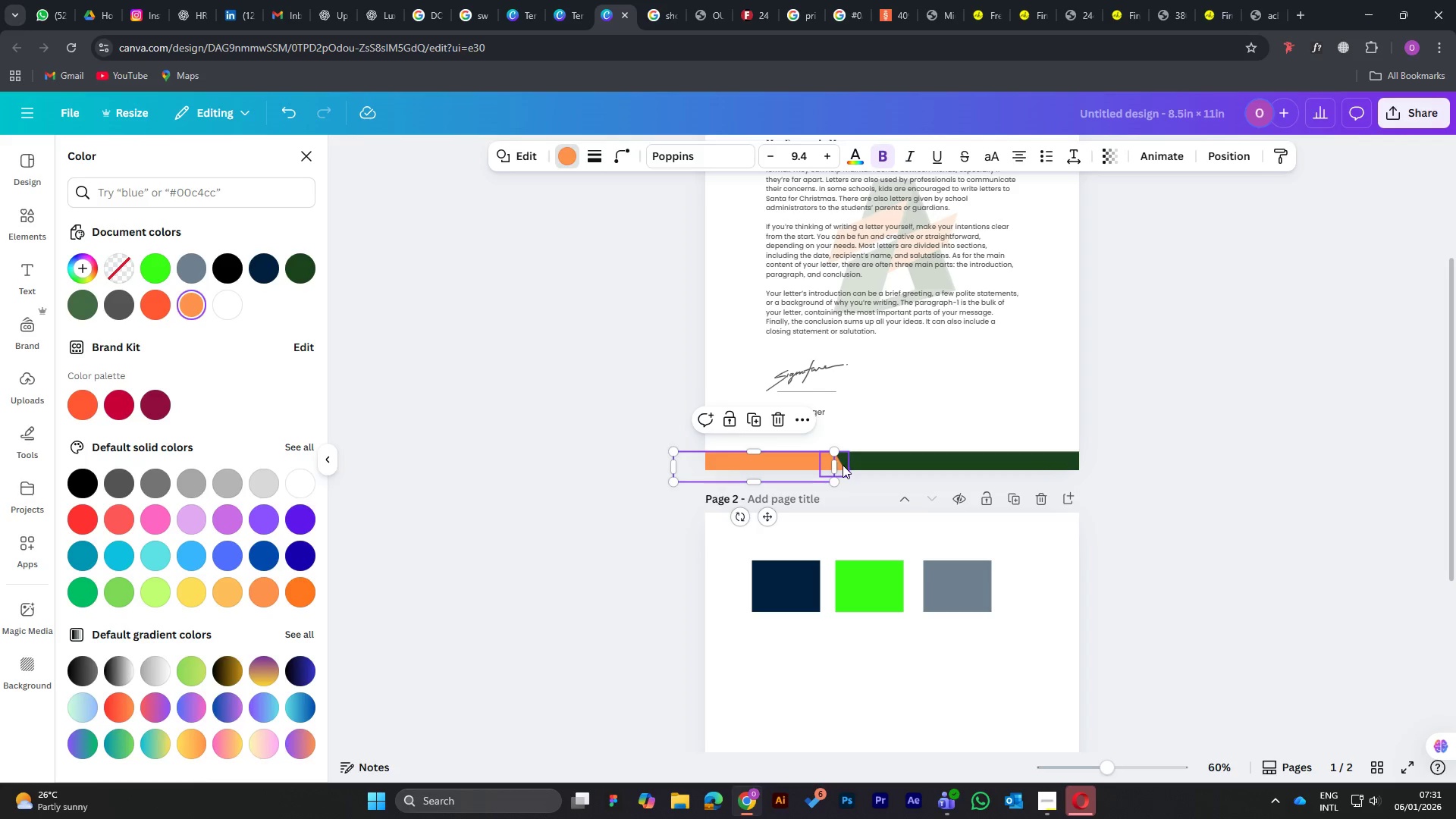 
left_click([843, 465])
 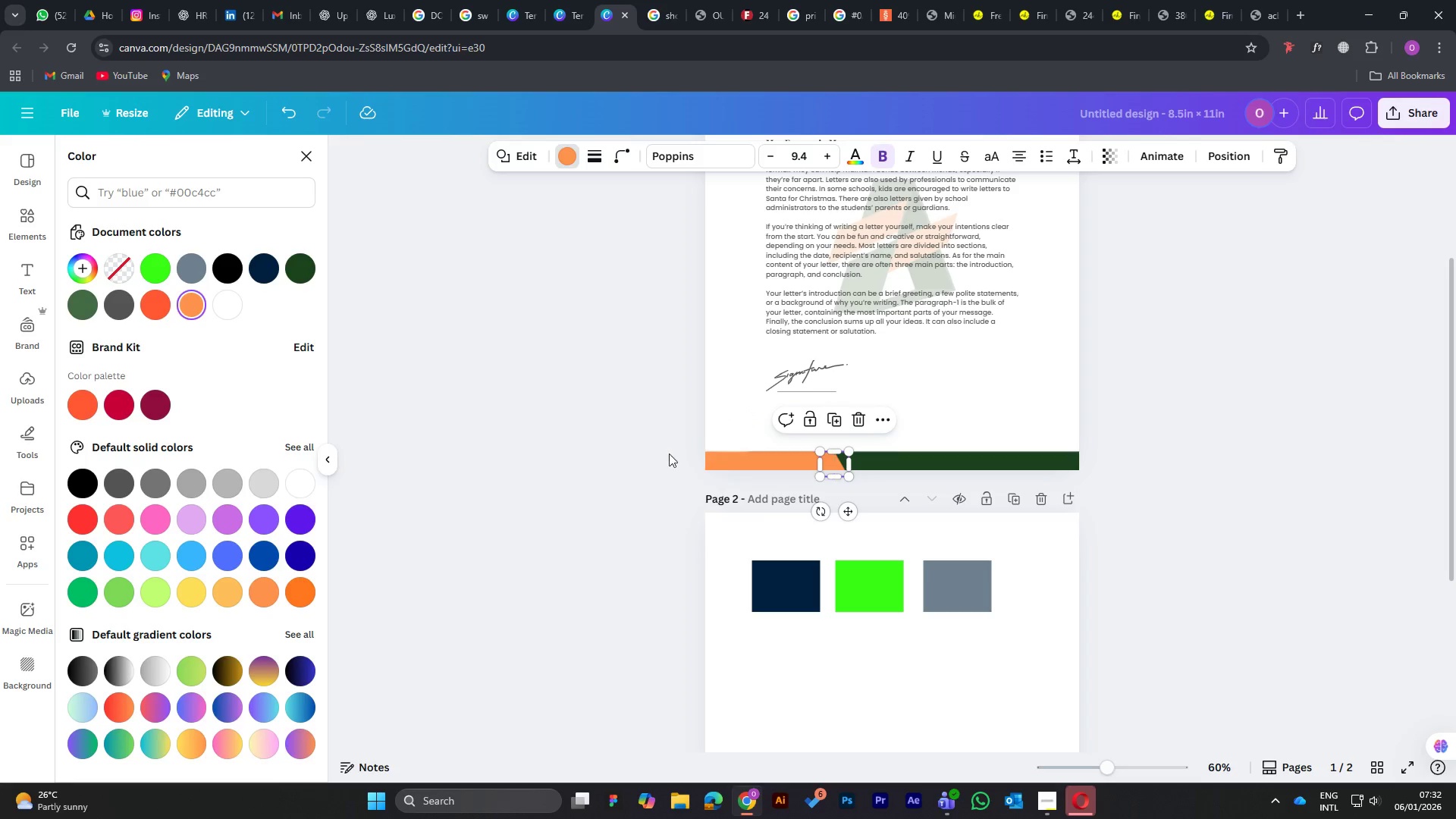 
left_click([590, 426])
 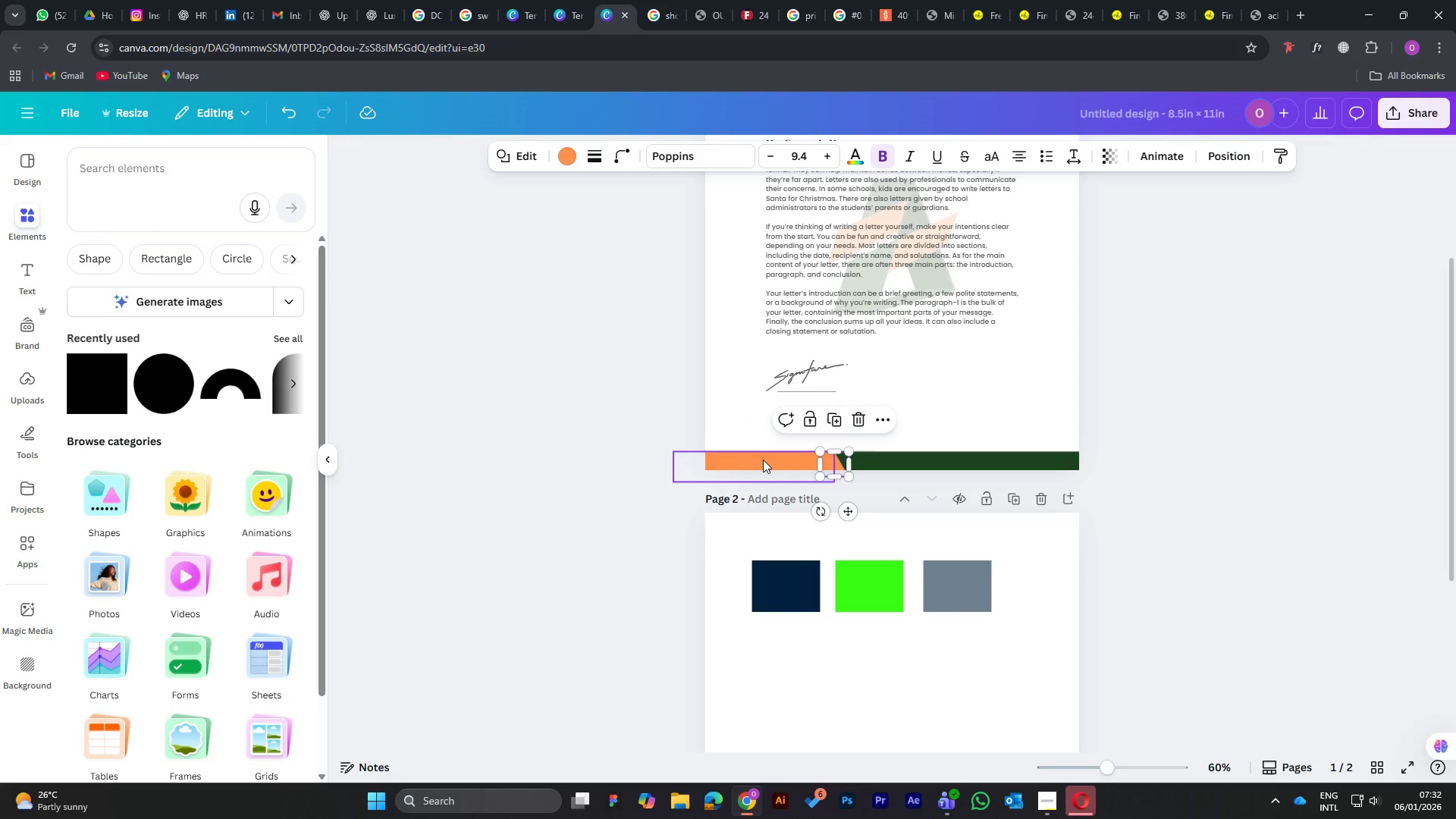 
left_click([764, 460])
 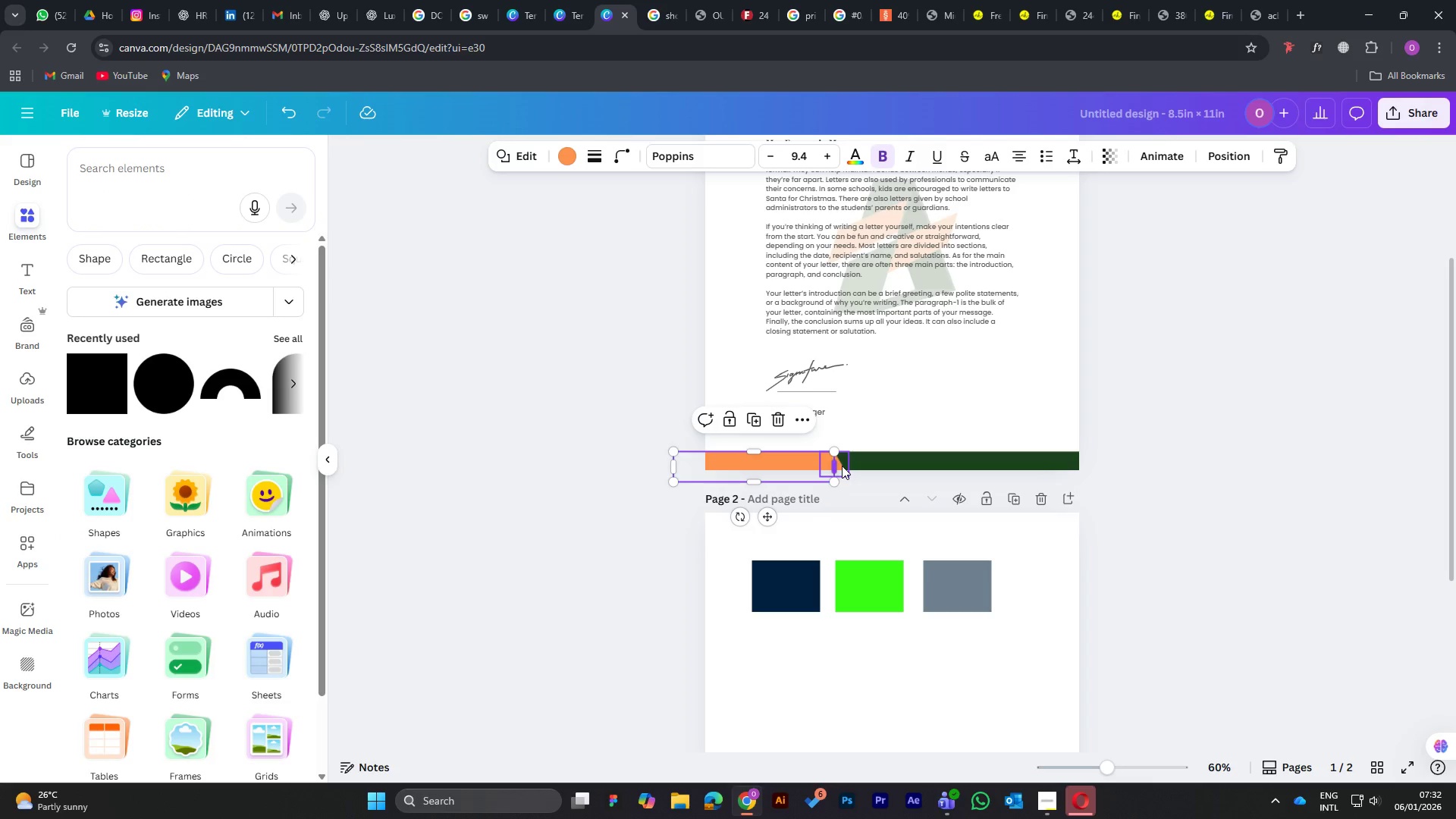 
left_click([845, 468])
 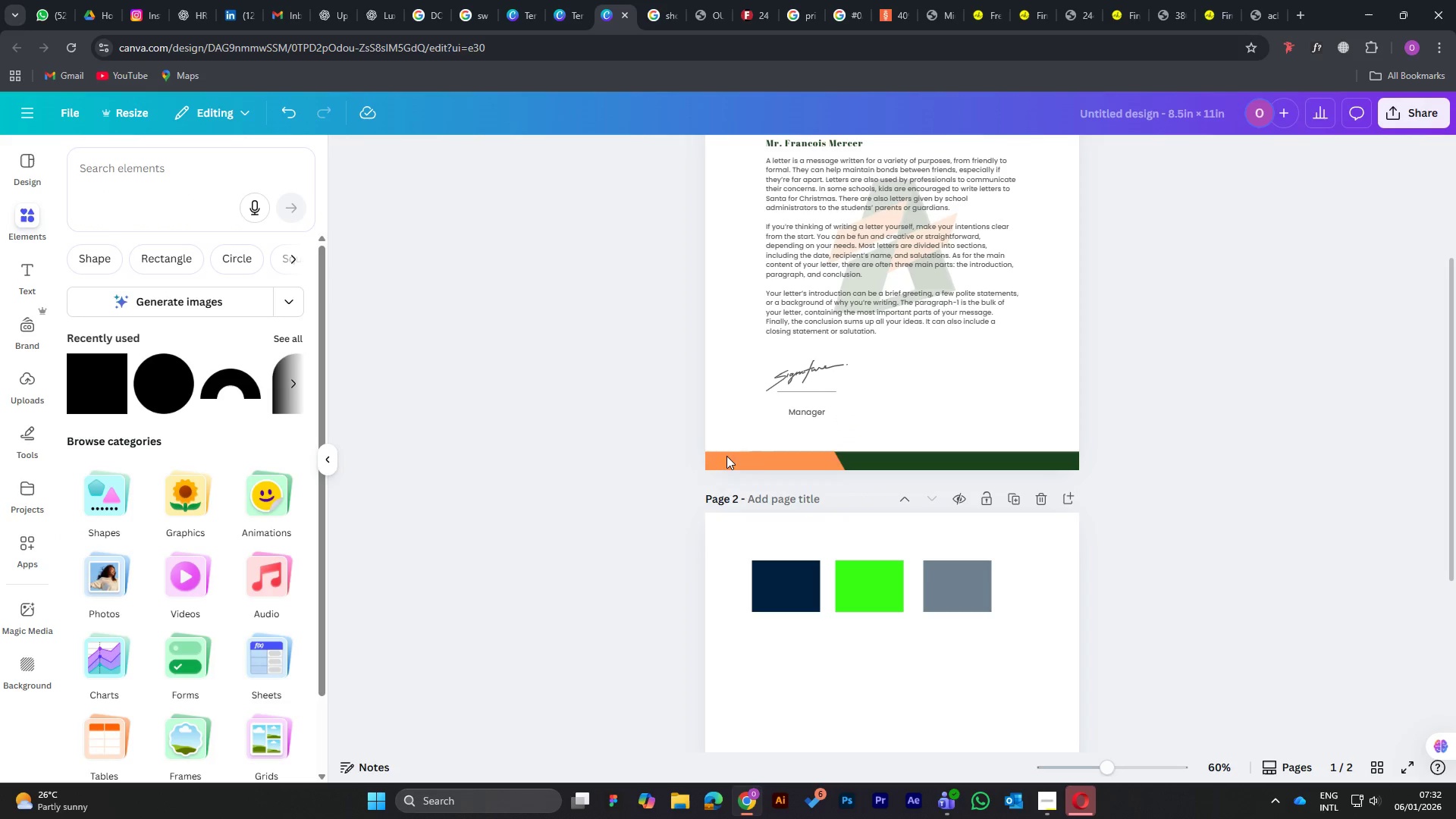 
left_click([770, 454])
 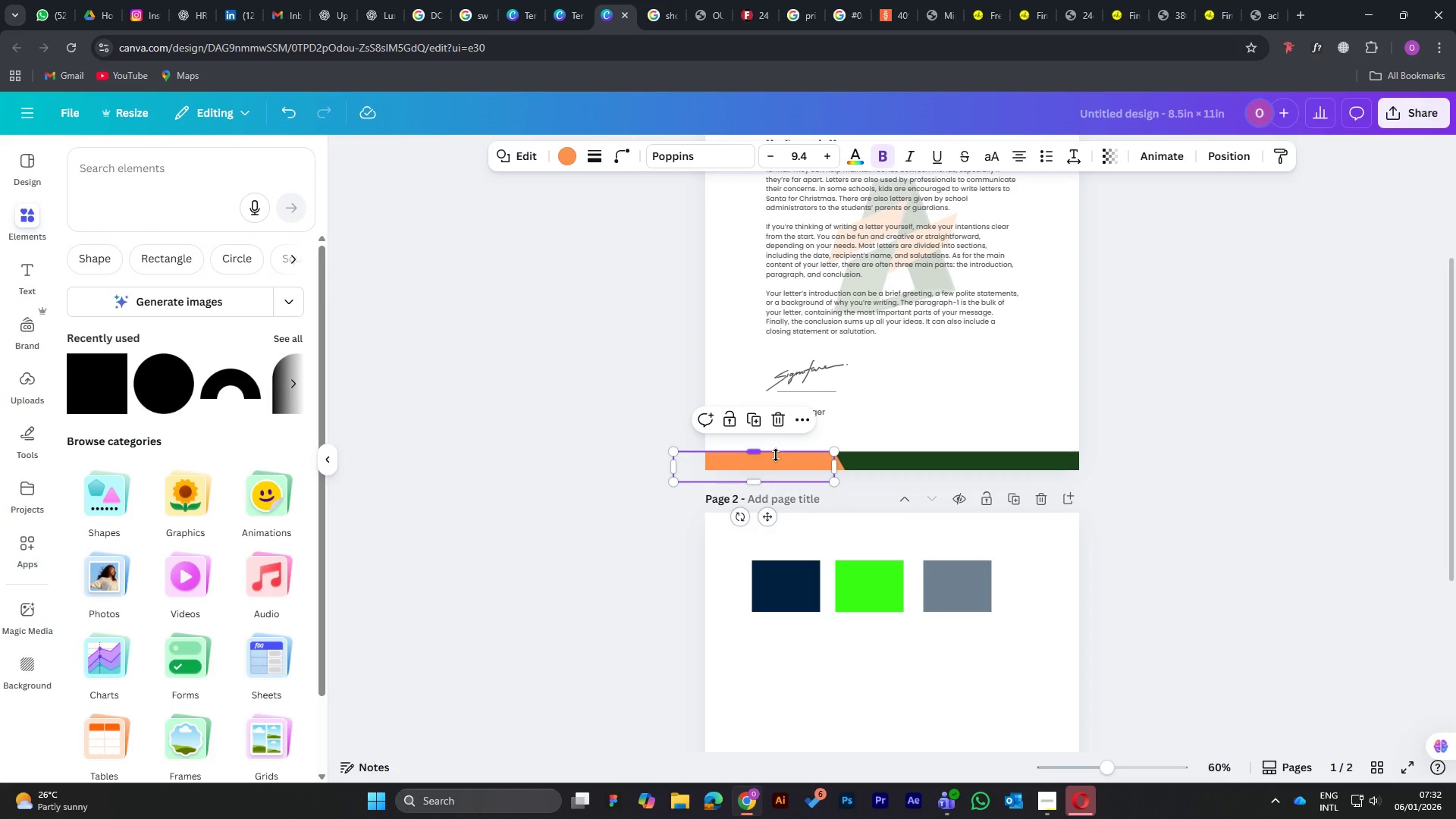 
left_click_drag(start_coordinate=[776, 455], to_coordinate=[772, 457])
 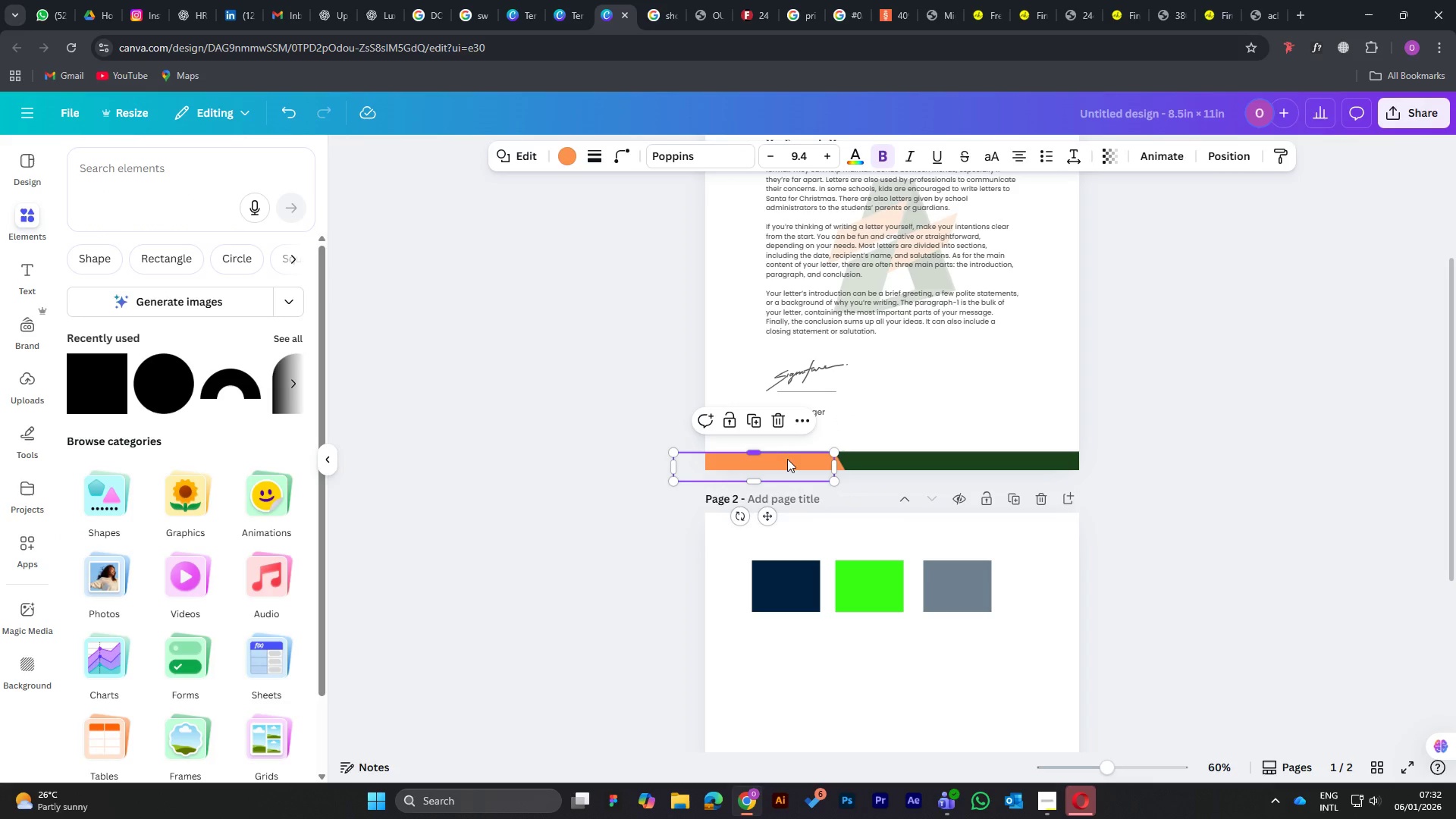 
left_click_drag(start_coordinate=[787, 459], to_coordinate=[761, 460])
 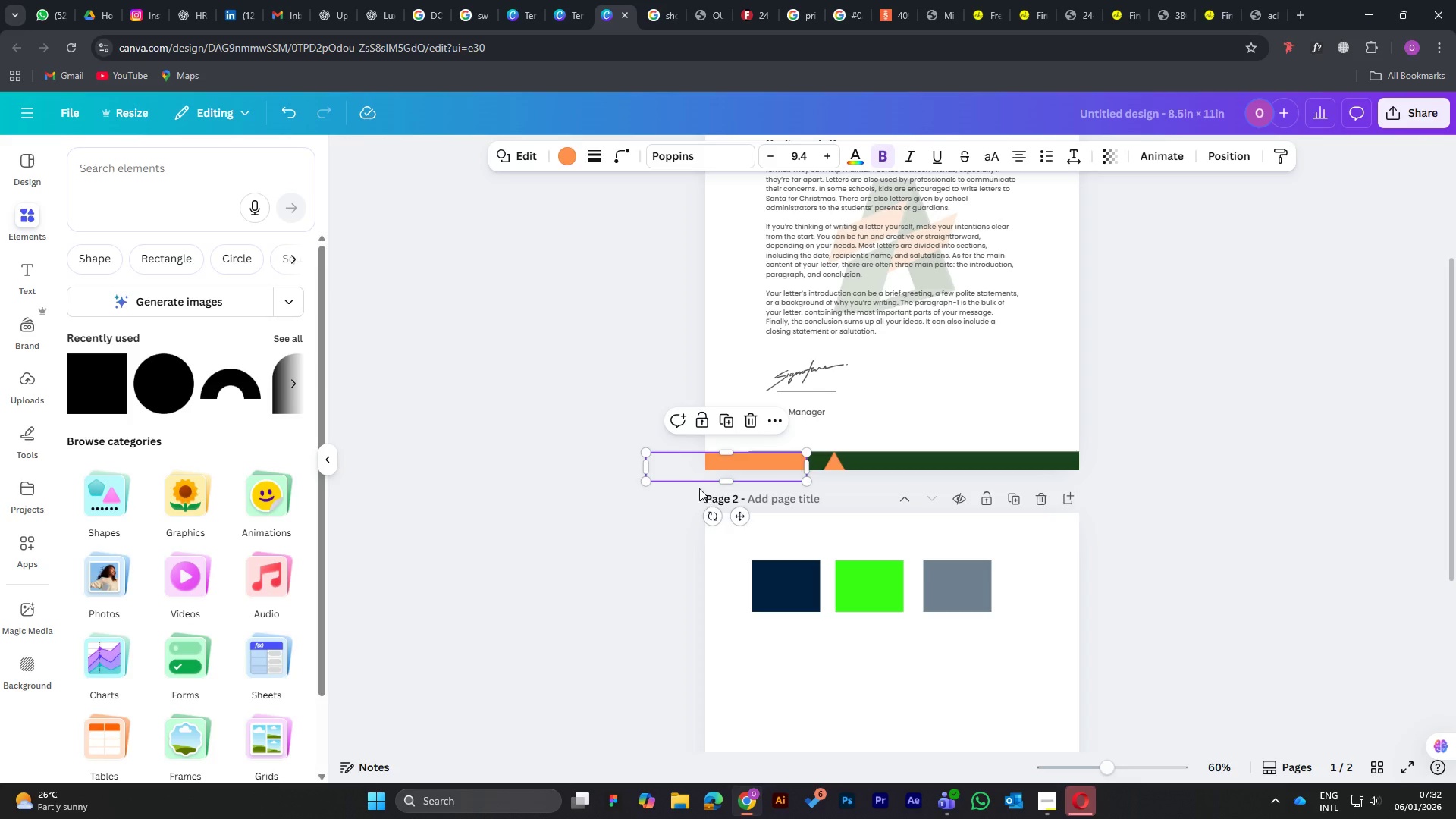 
key(Control+Z)
 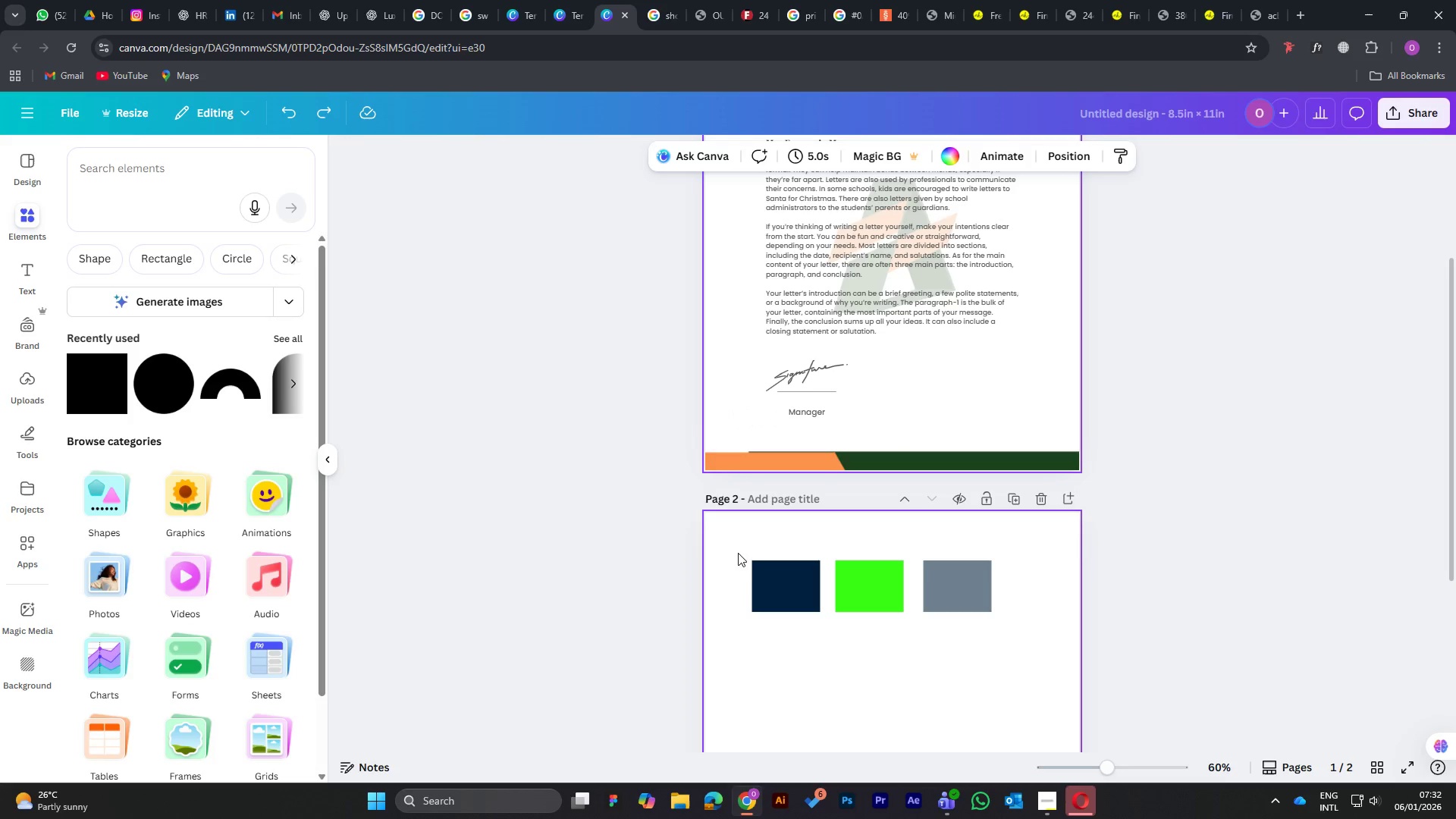 
key(Control+Z)
 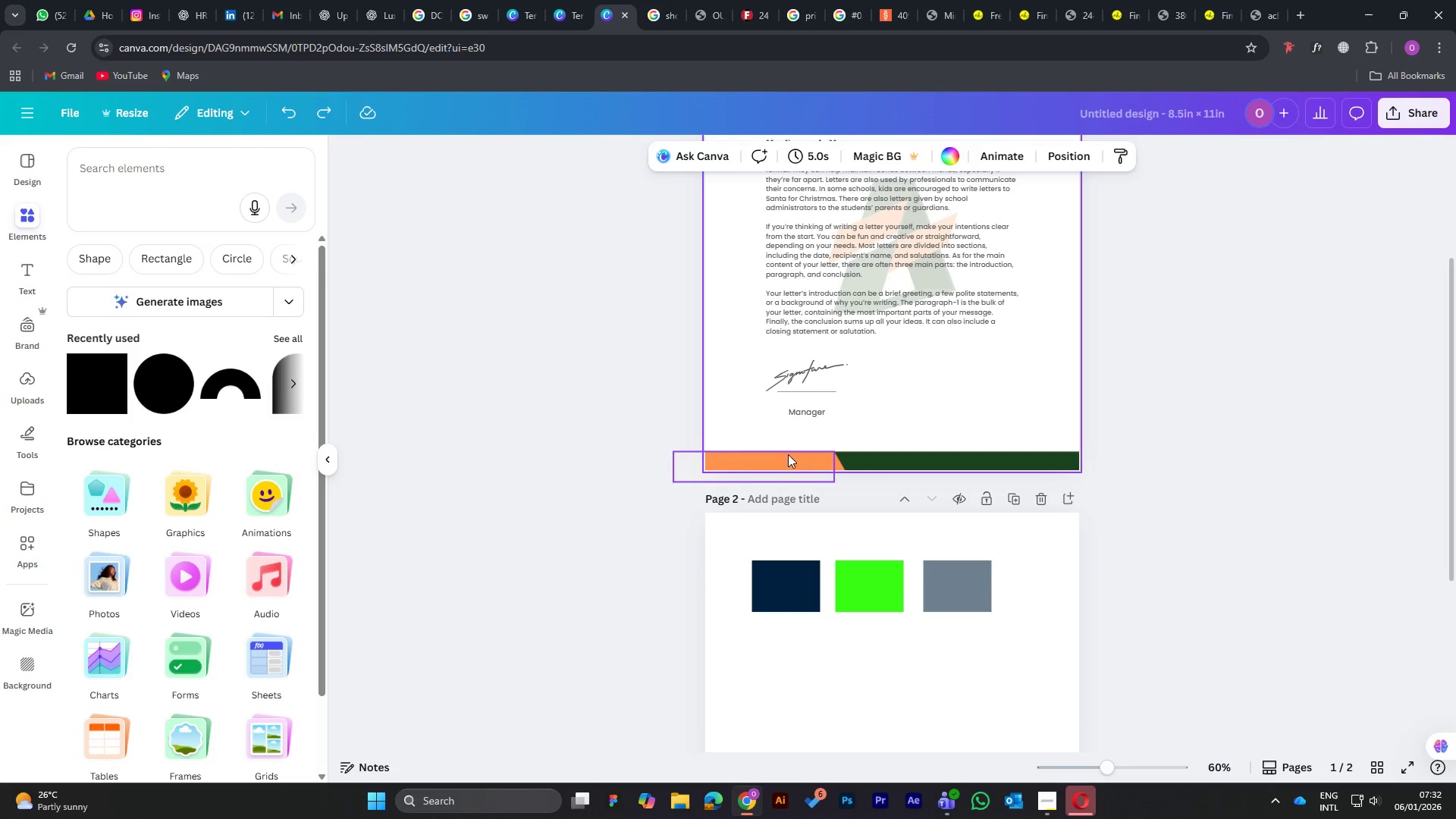 
left_click([623, 469])
 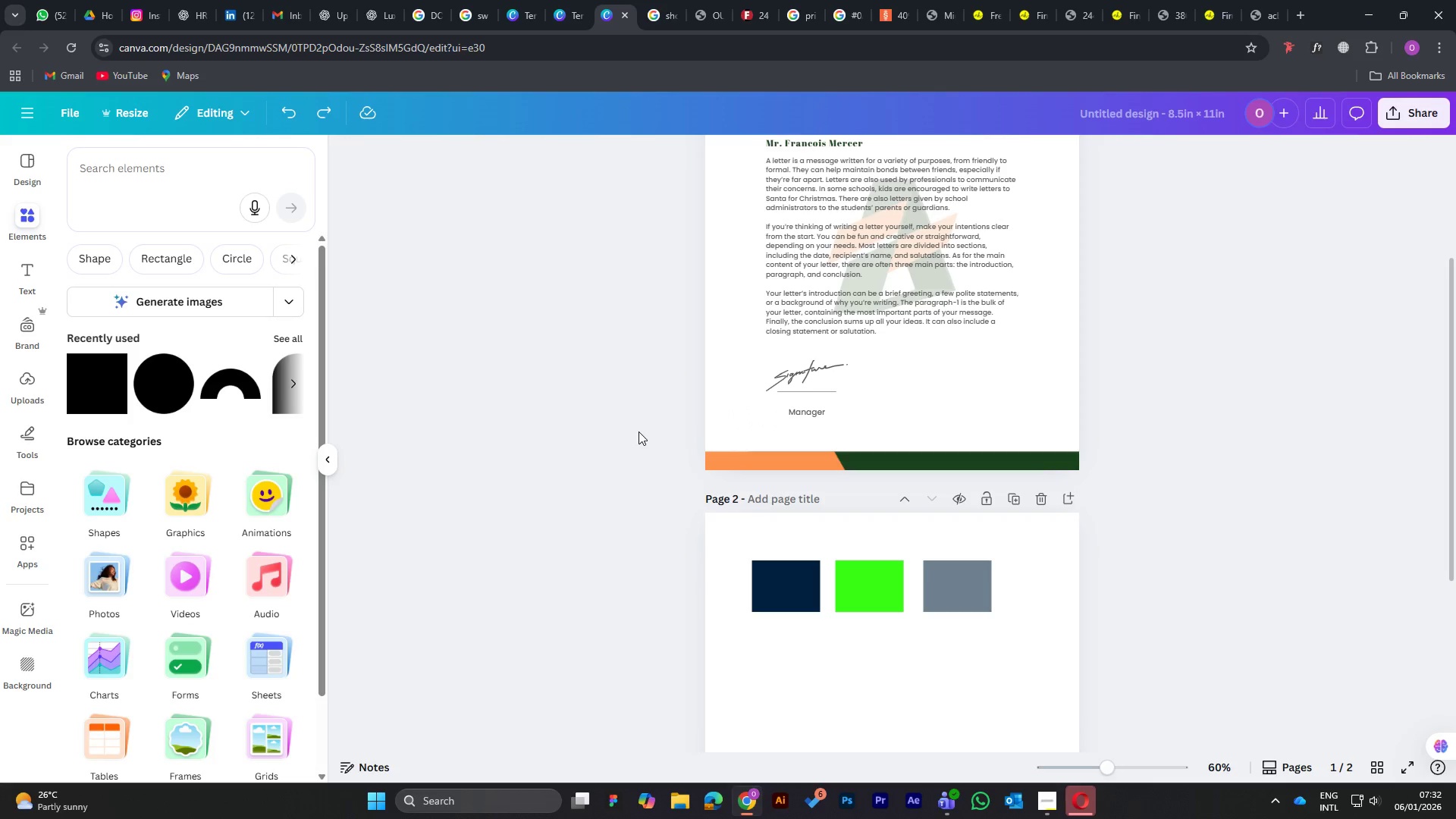 
scroll: coordinate [838, 410], scroll_direction: up, amount: 5.0
 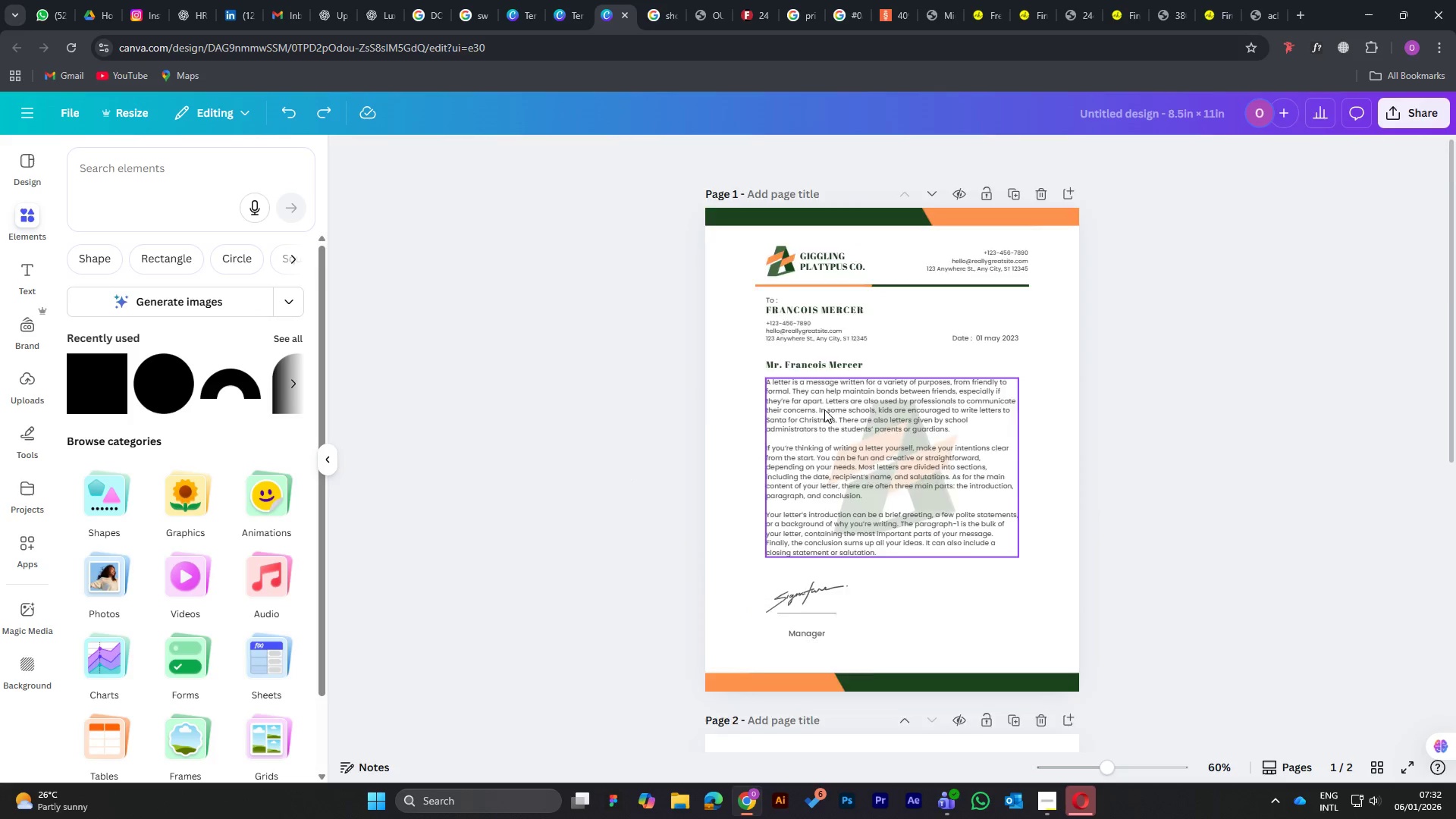 
scroll: coordinate [815, 408], scroll_direction: down, amount: 5.0
 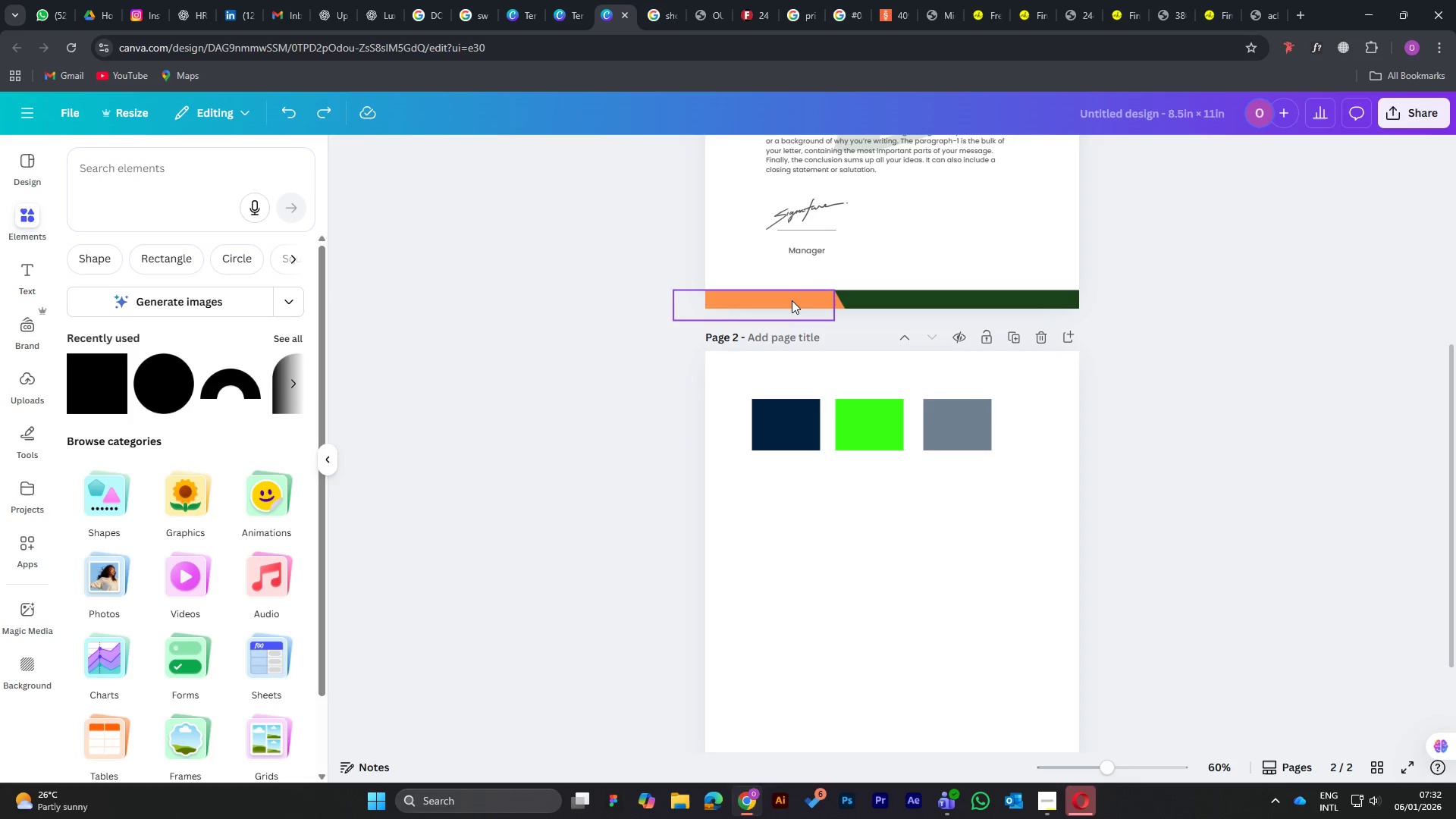 
left_click([791, 298])
 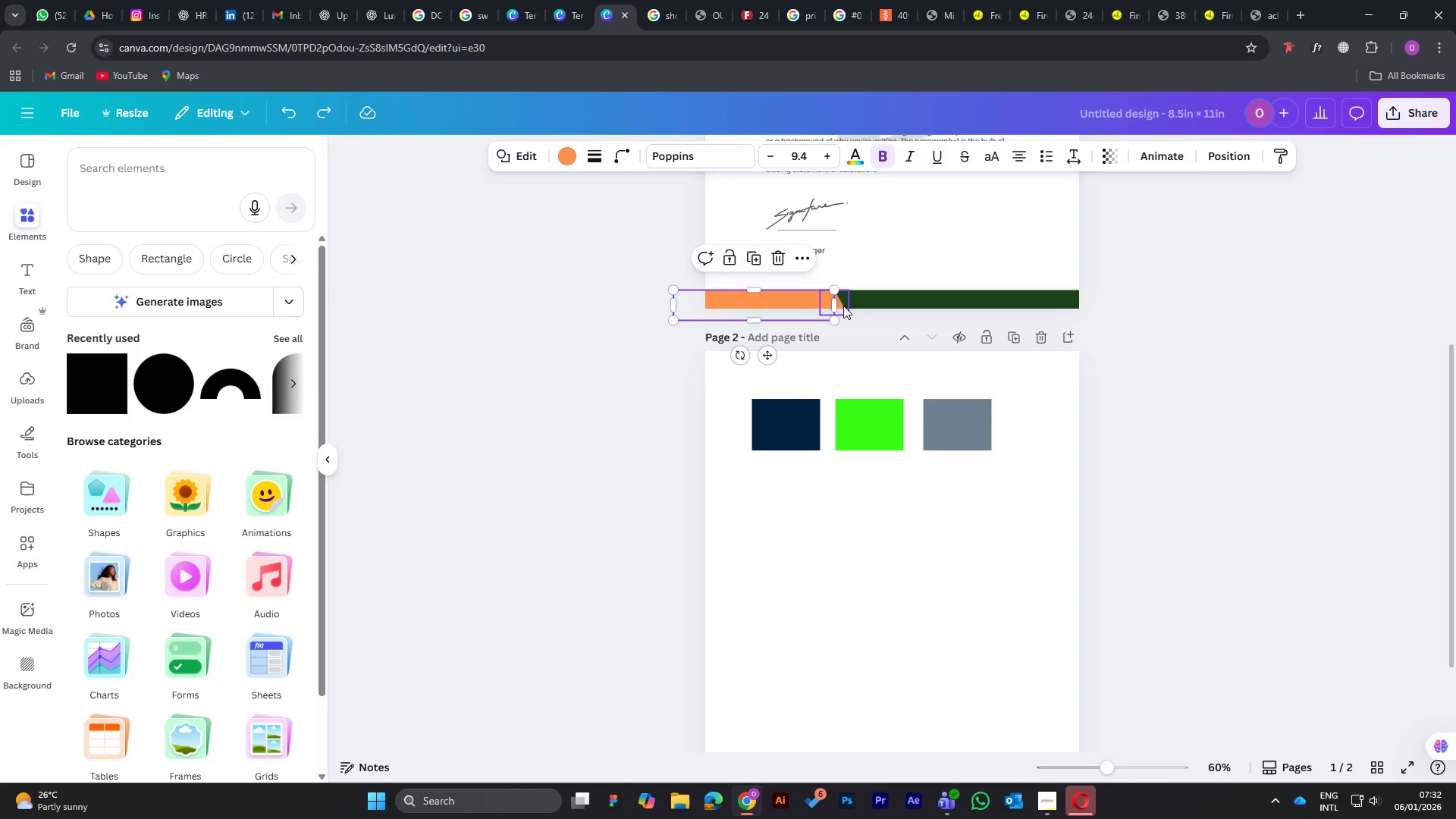 
hold_key(key=ShiftLeft, duration=0.7)
left_click([843, 306])
 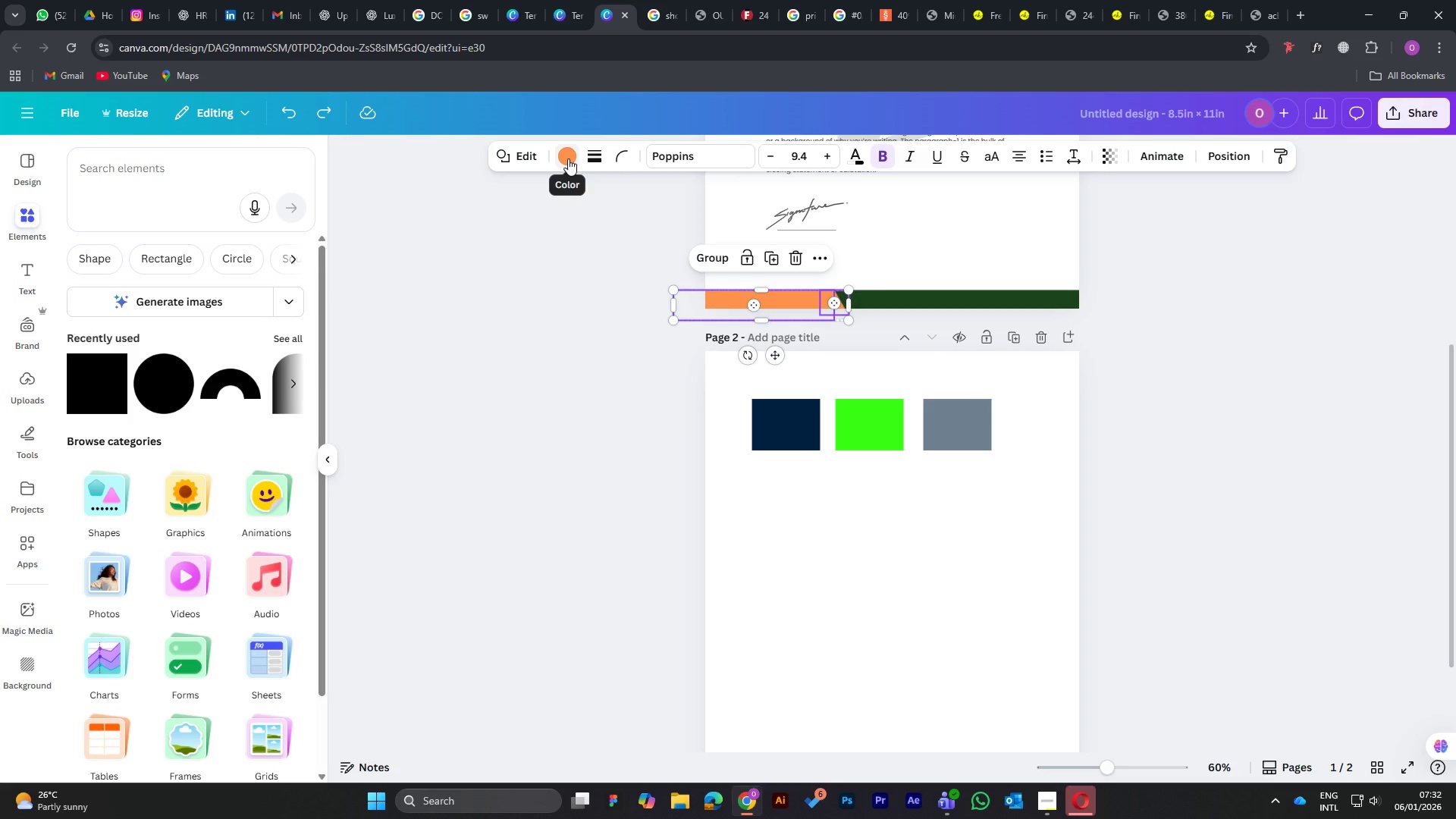 
left_click([568, 158])
 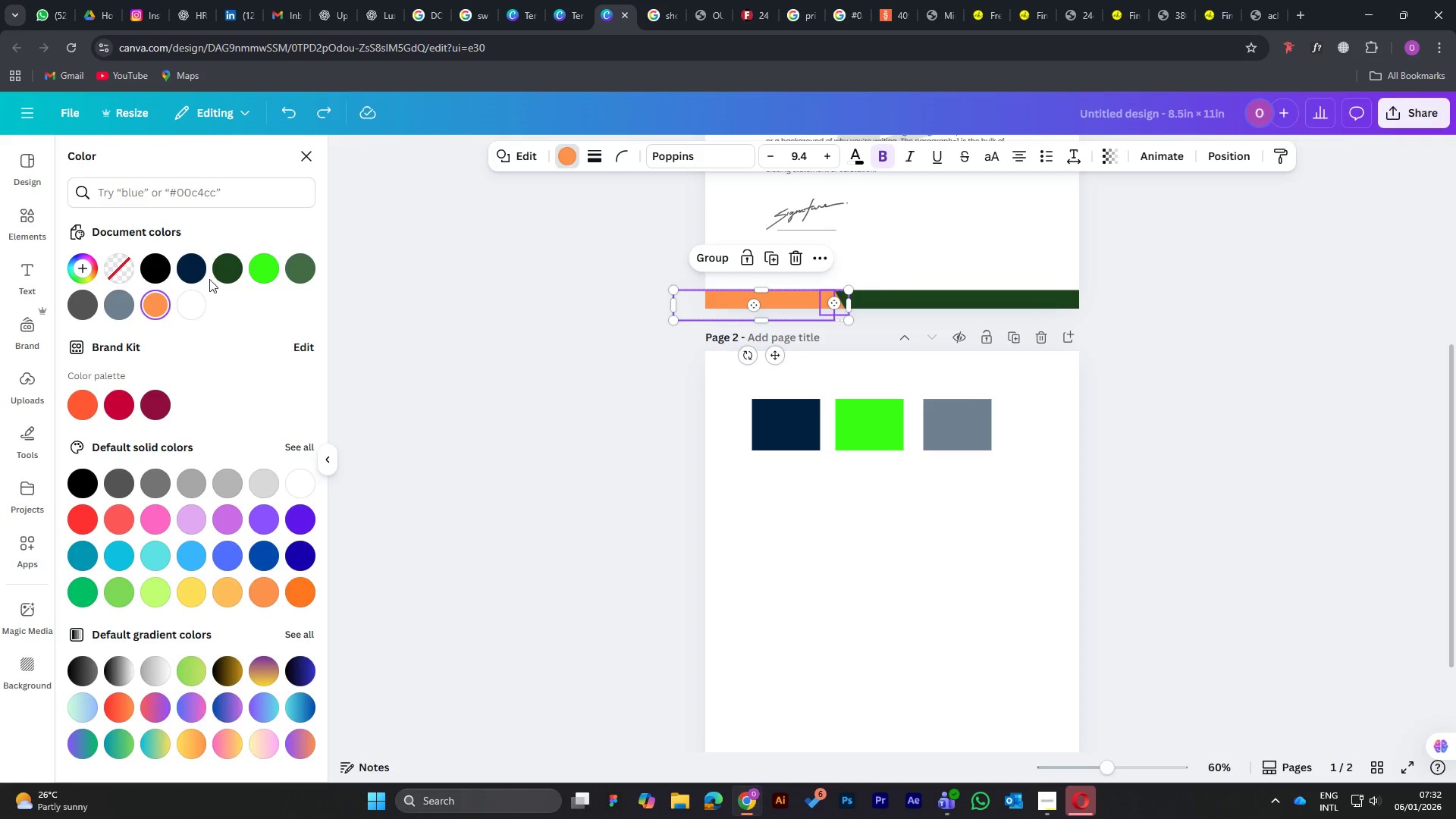 
wait(5.09)
 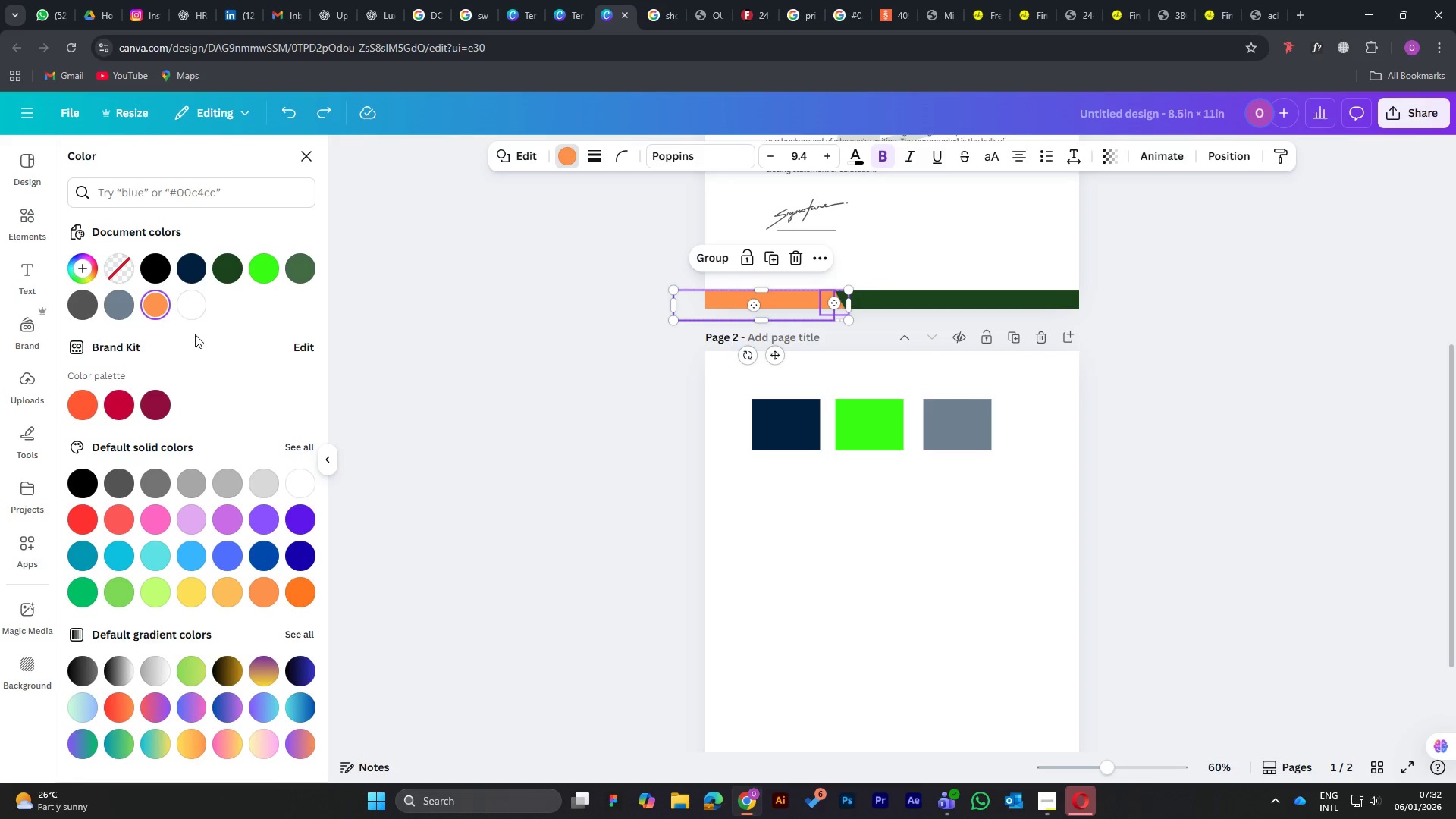 
left_click([194, 265])
 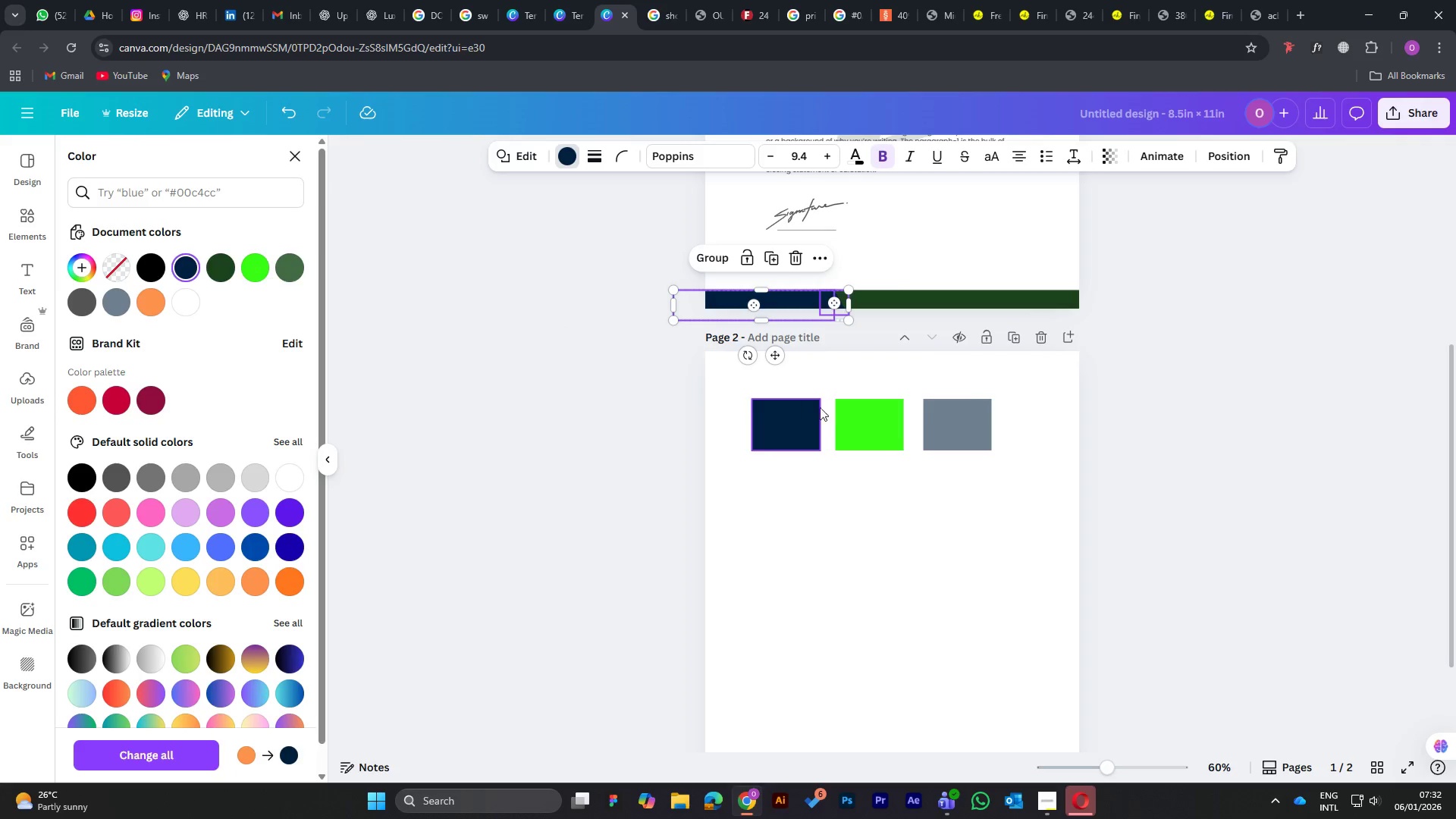 
left_click([901, 499])
 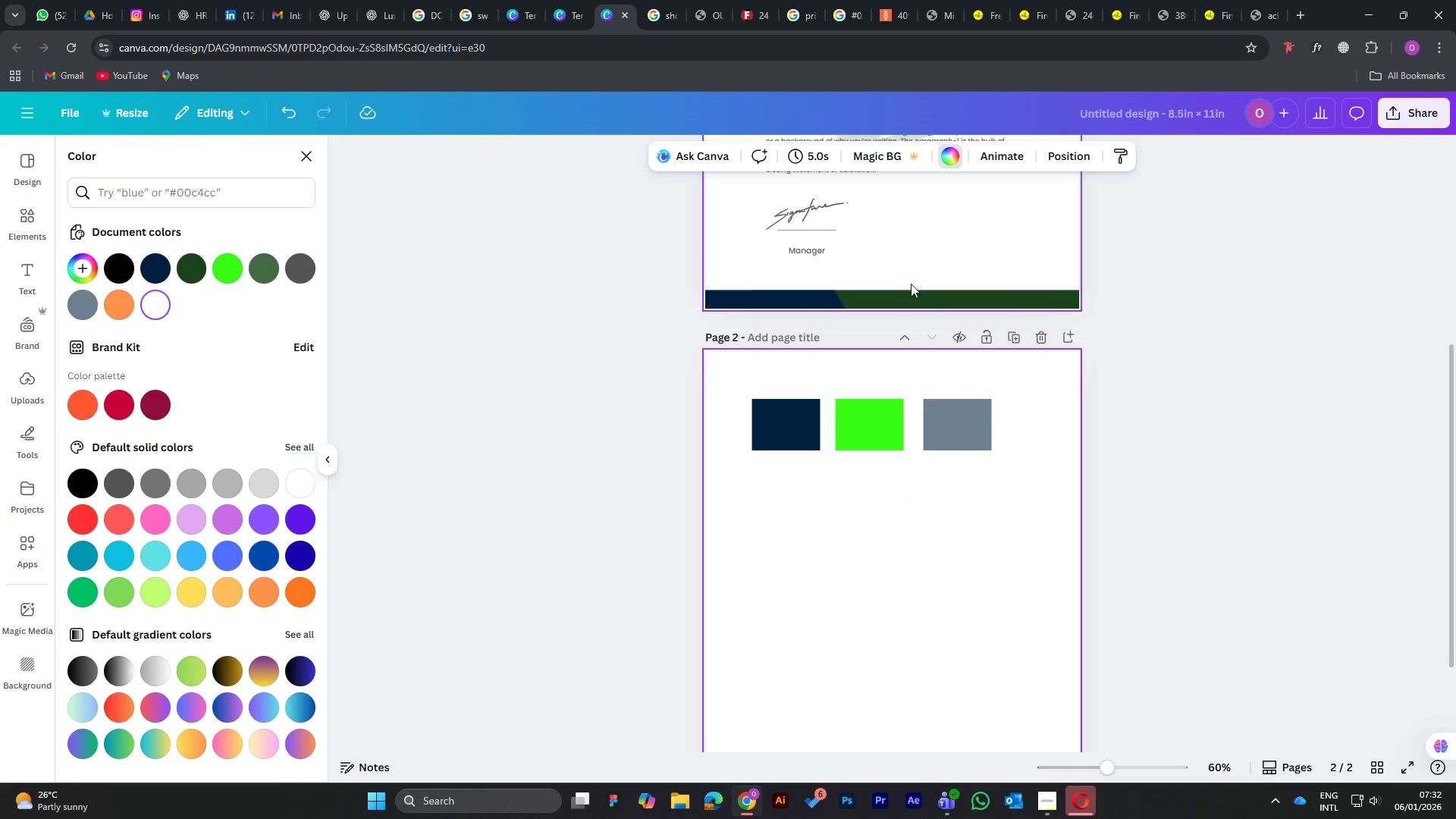 
mouse_move([899, 293])
 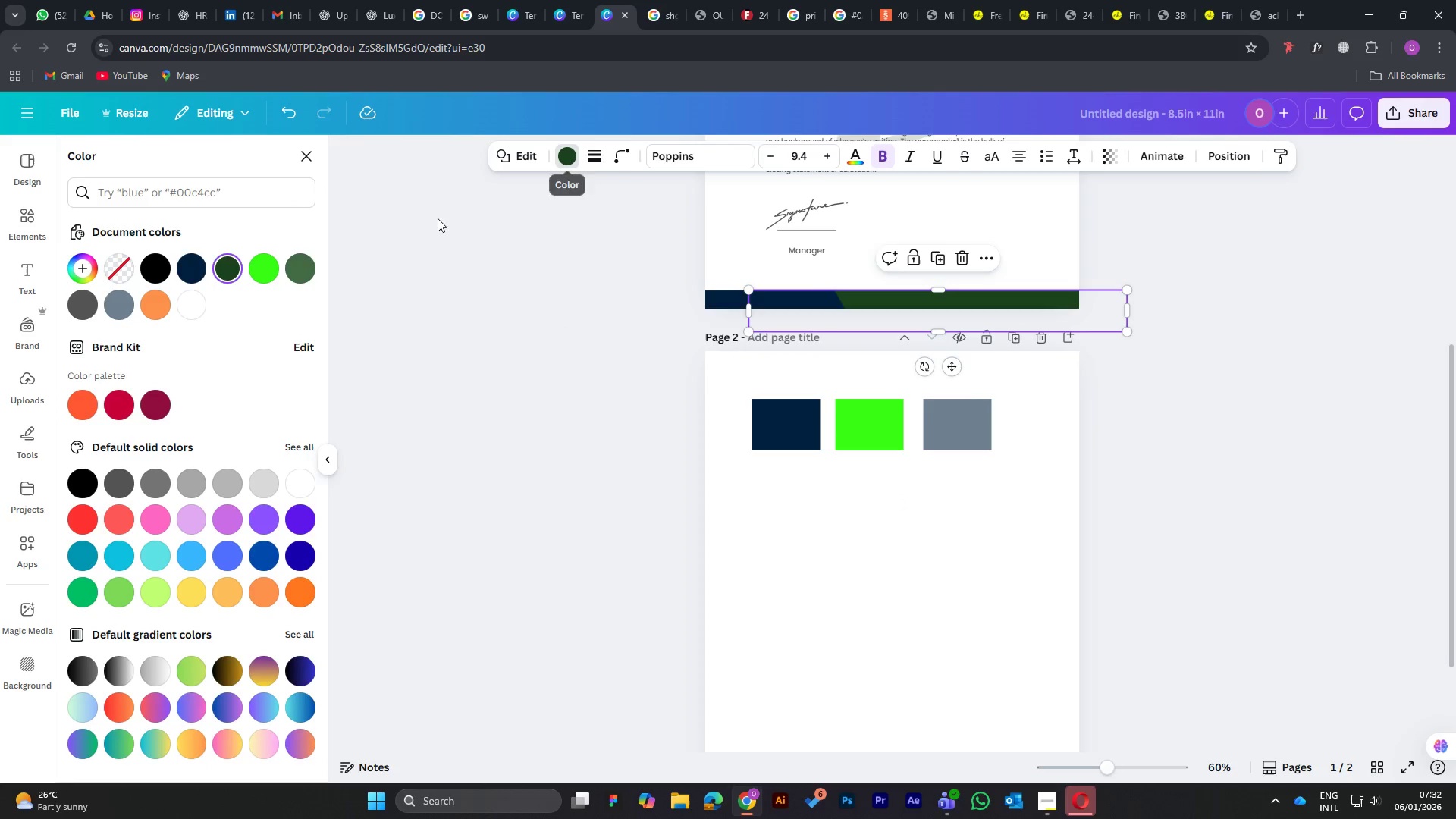 
left_click([265, 265])
 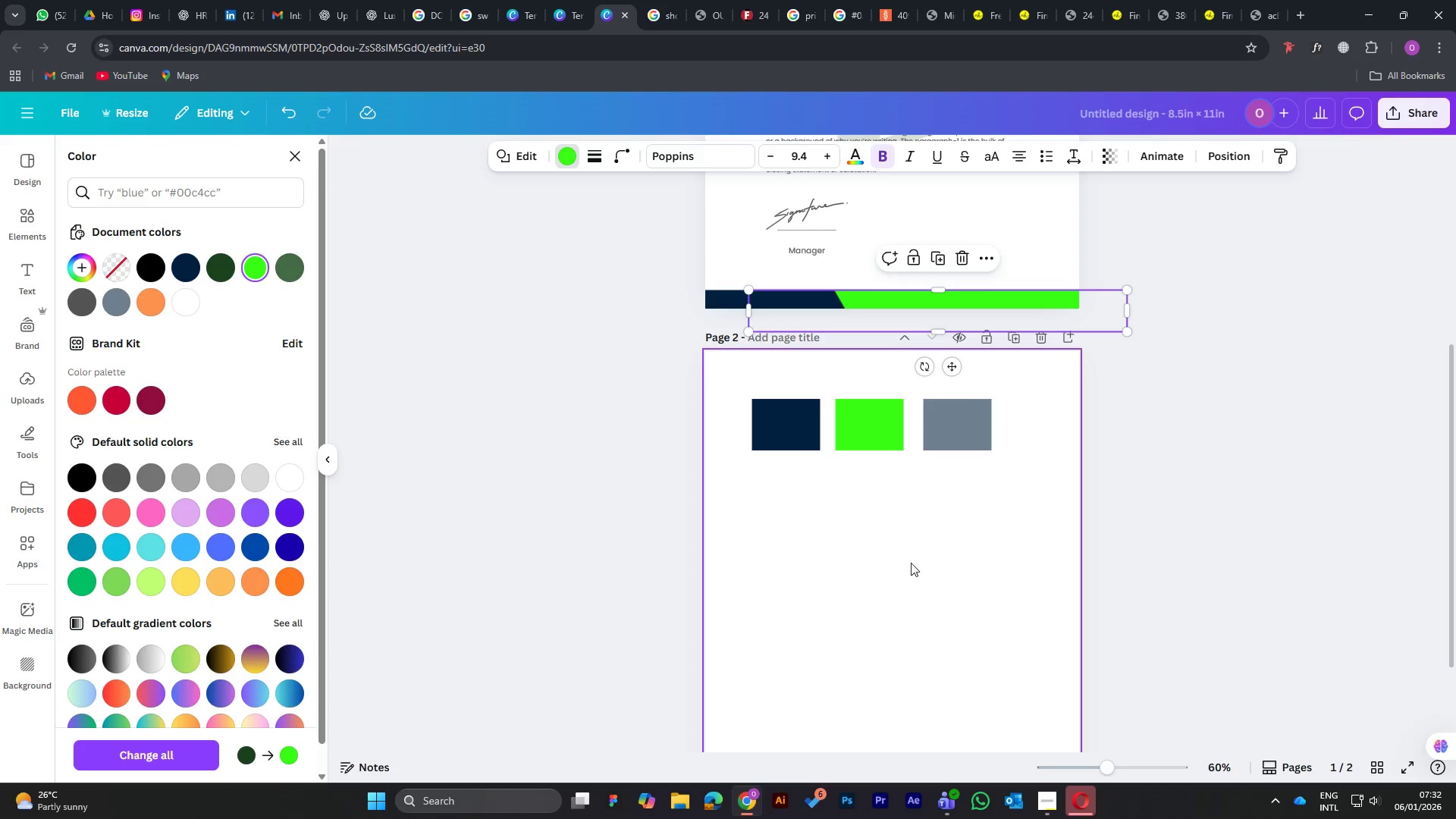 
left_click([894, 579])
 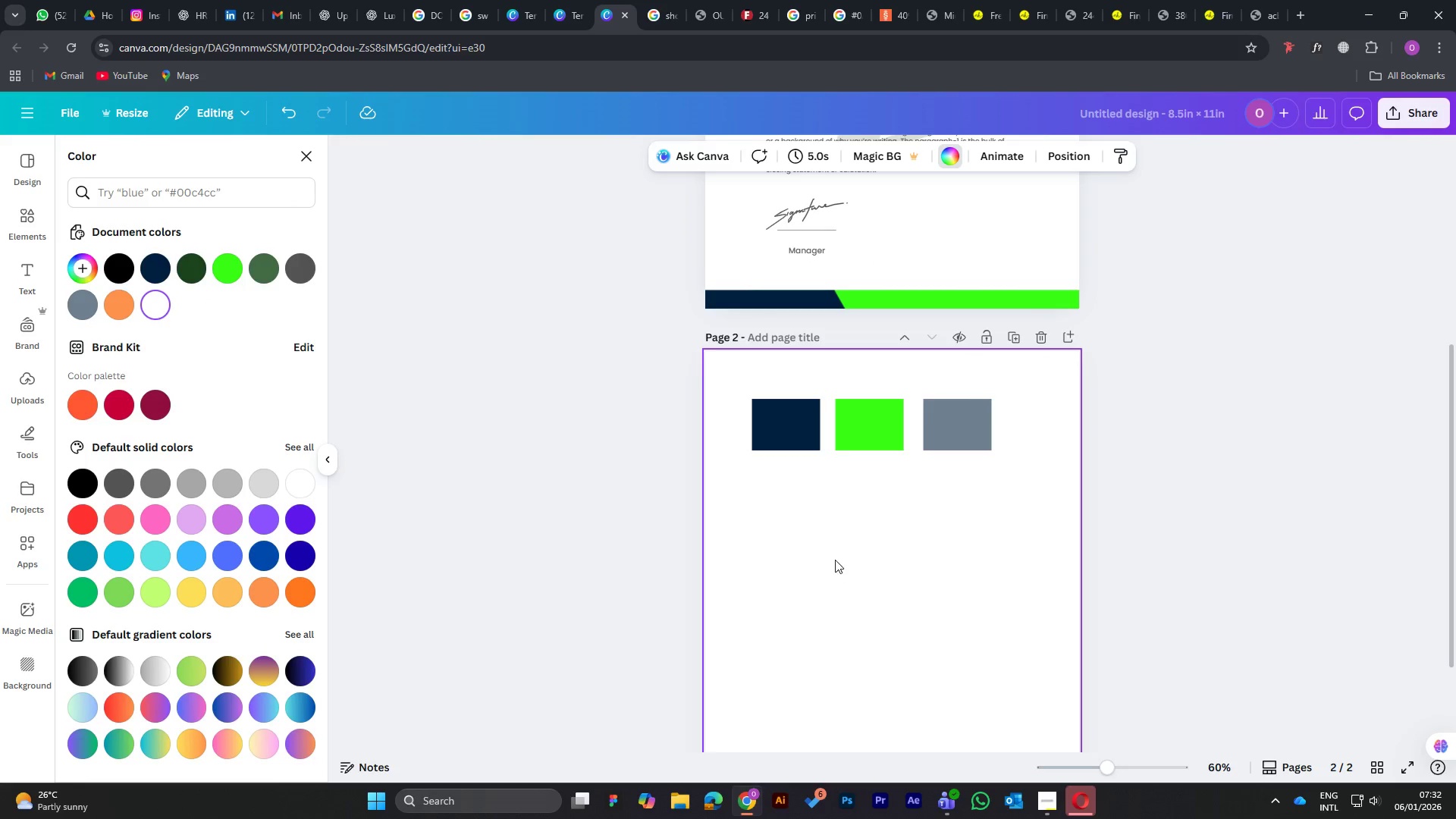 
scroll: coordinate [839, 550], scroll_direction: up, amount: 10.0
 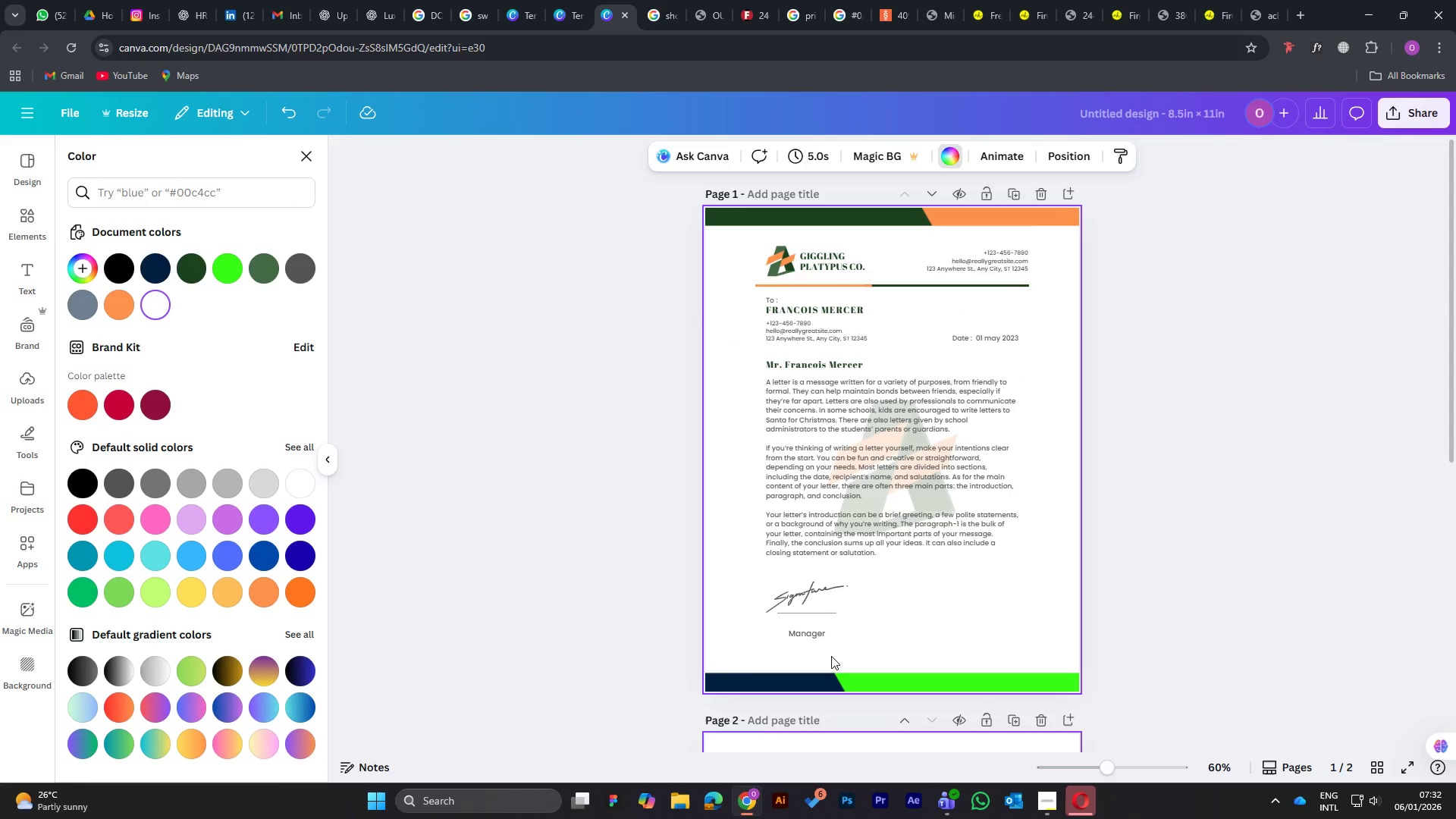 
left_click([33, 165])
 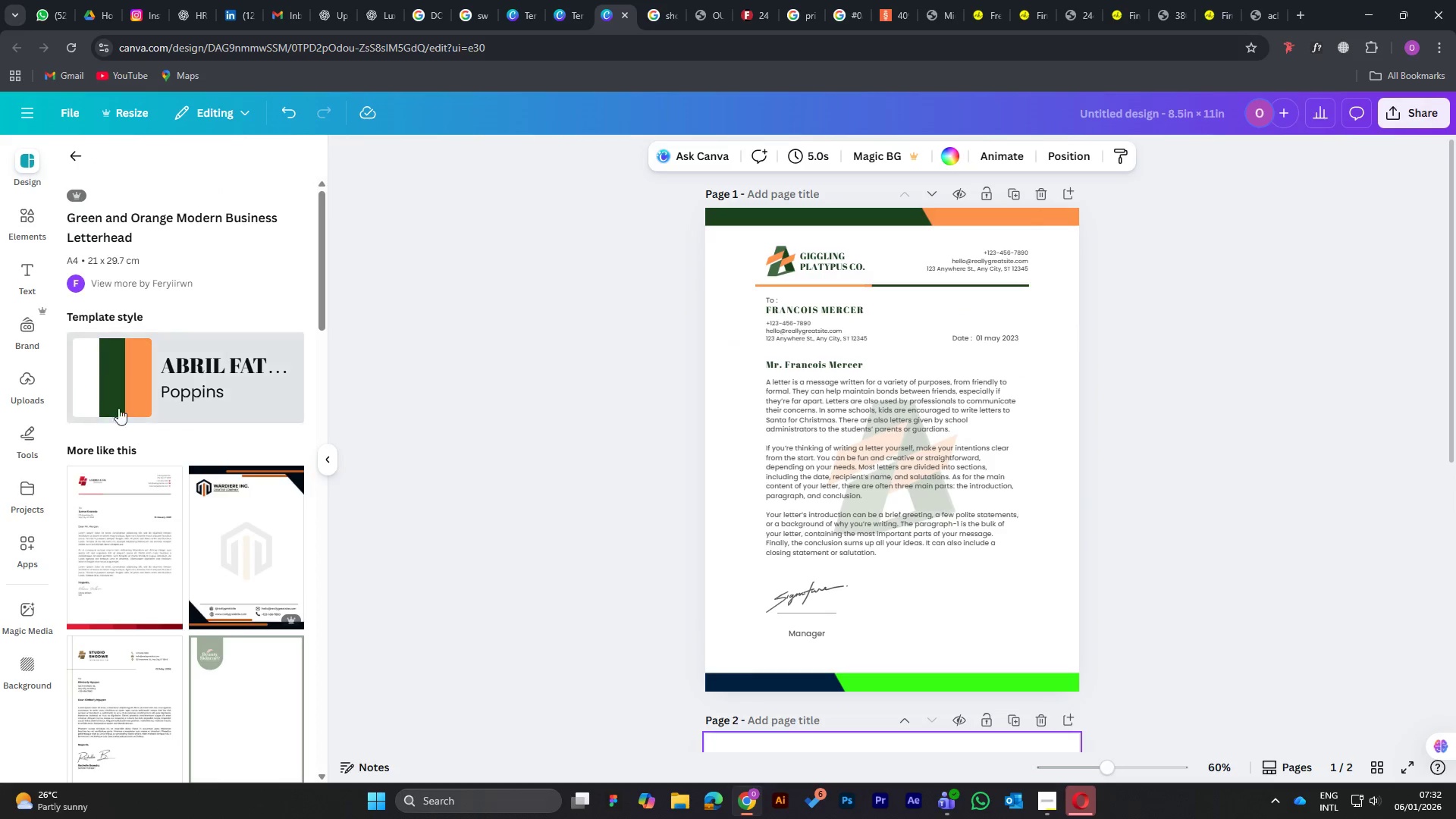 
scroll: coordinate [850, 570], scroll_direction: down, amount: 16.0
 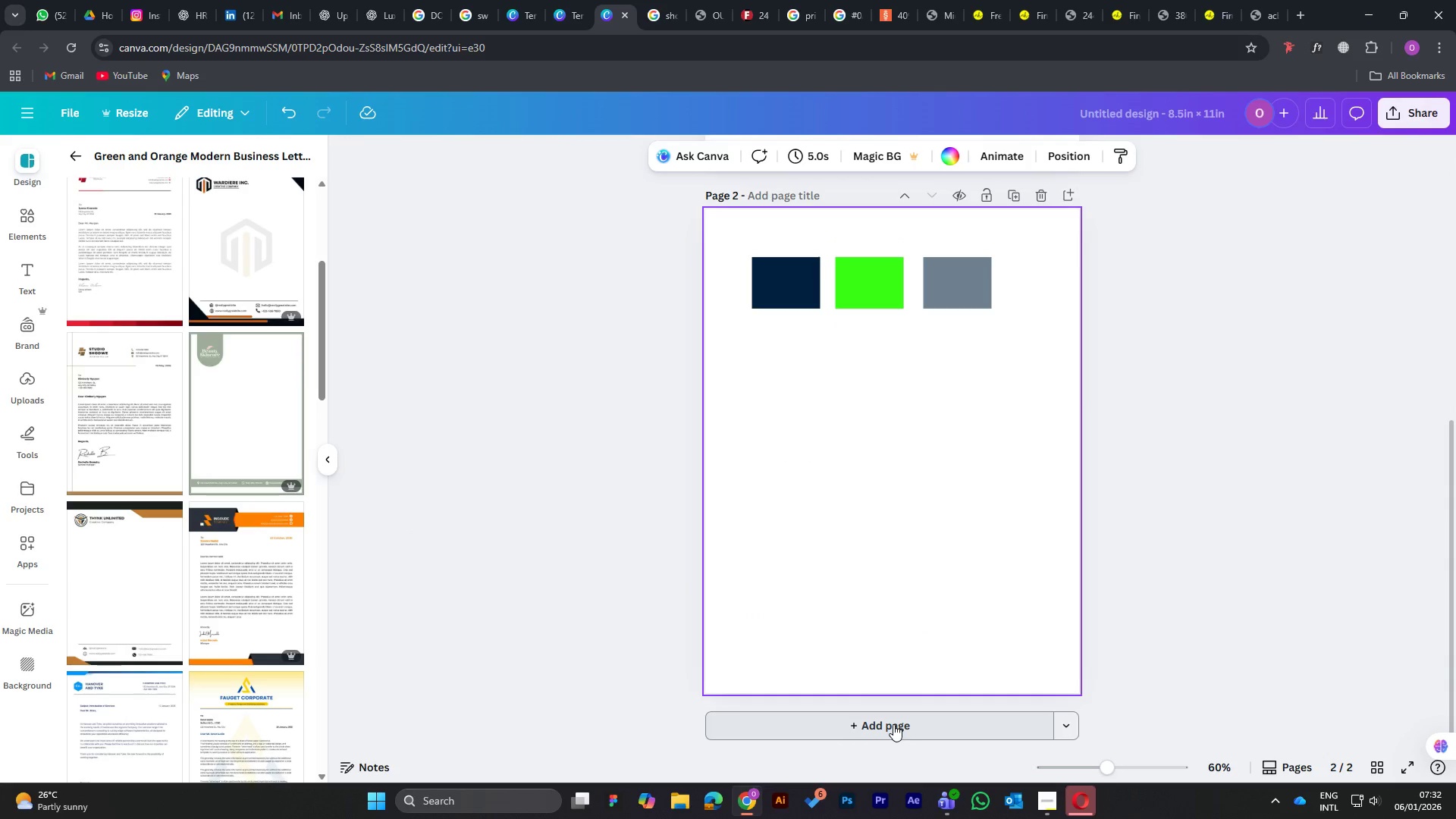 
left_click([893, 724])
 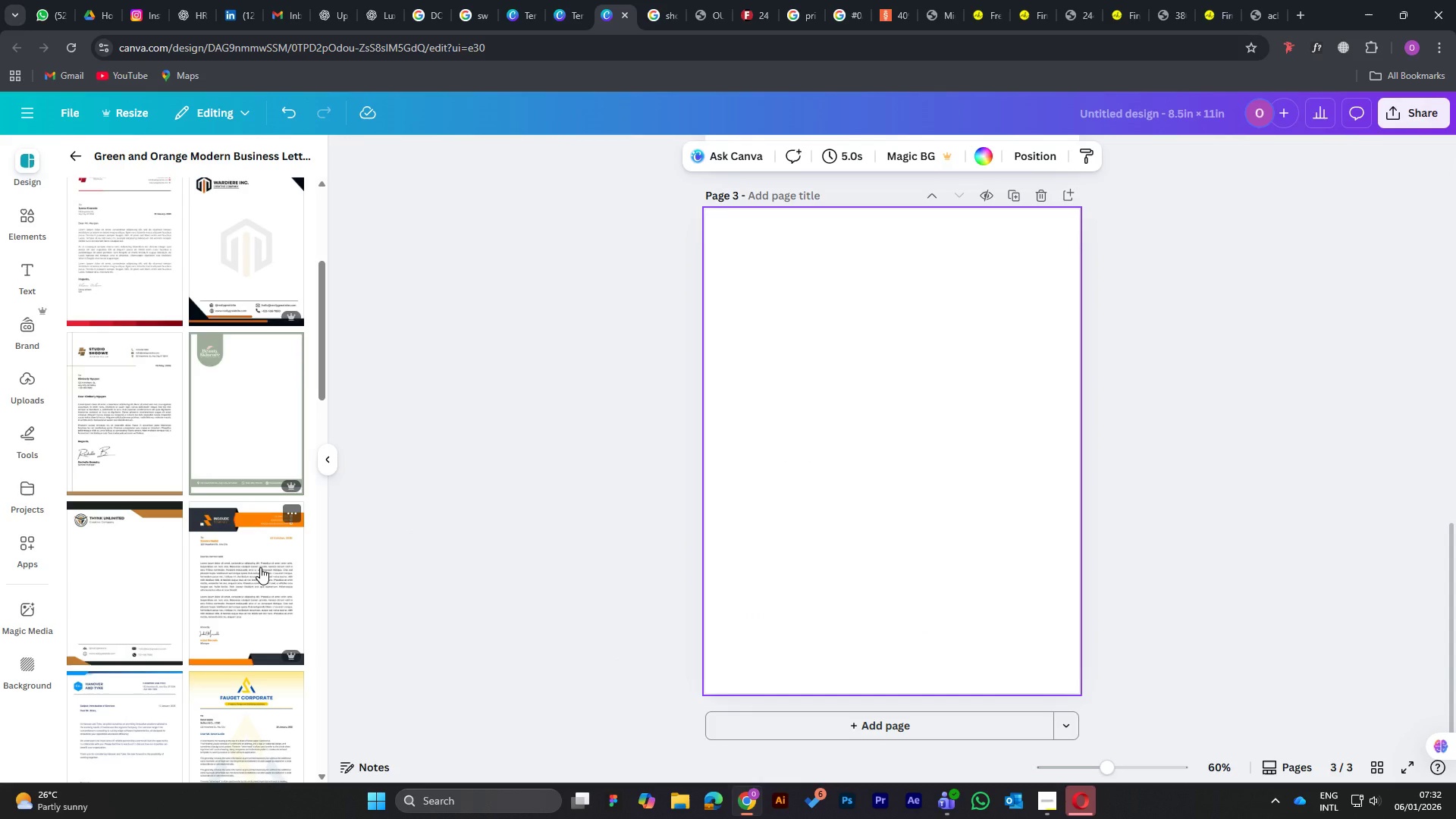 
left_click([260, 567])
 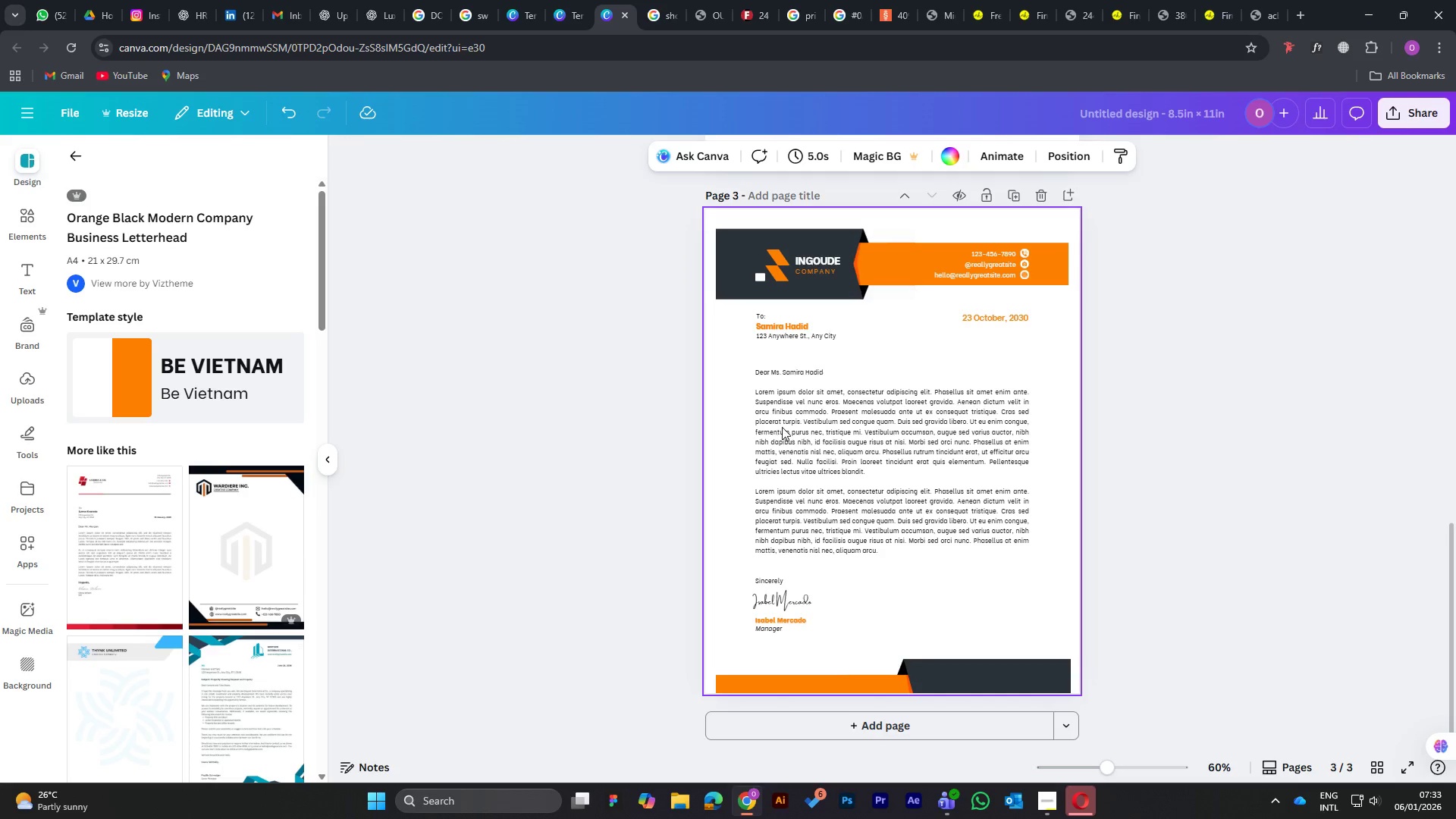 
wait(5.08)
 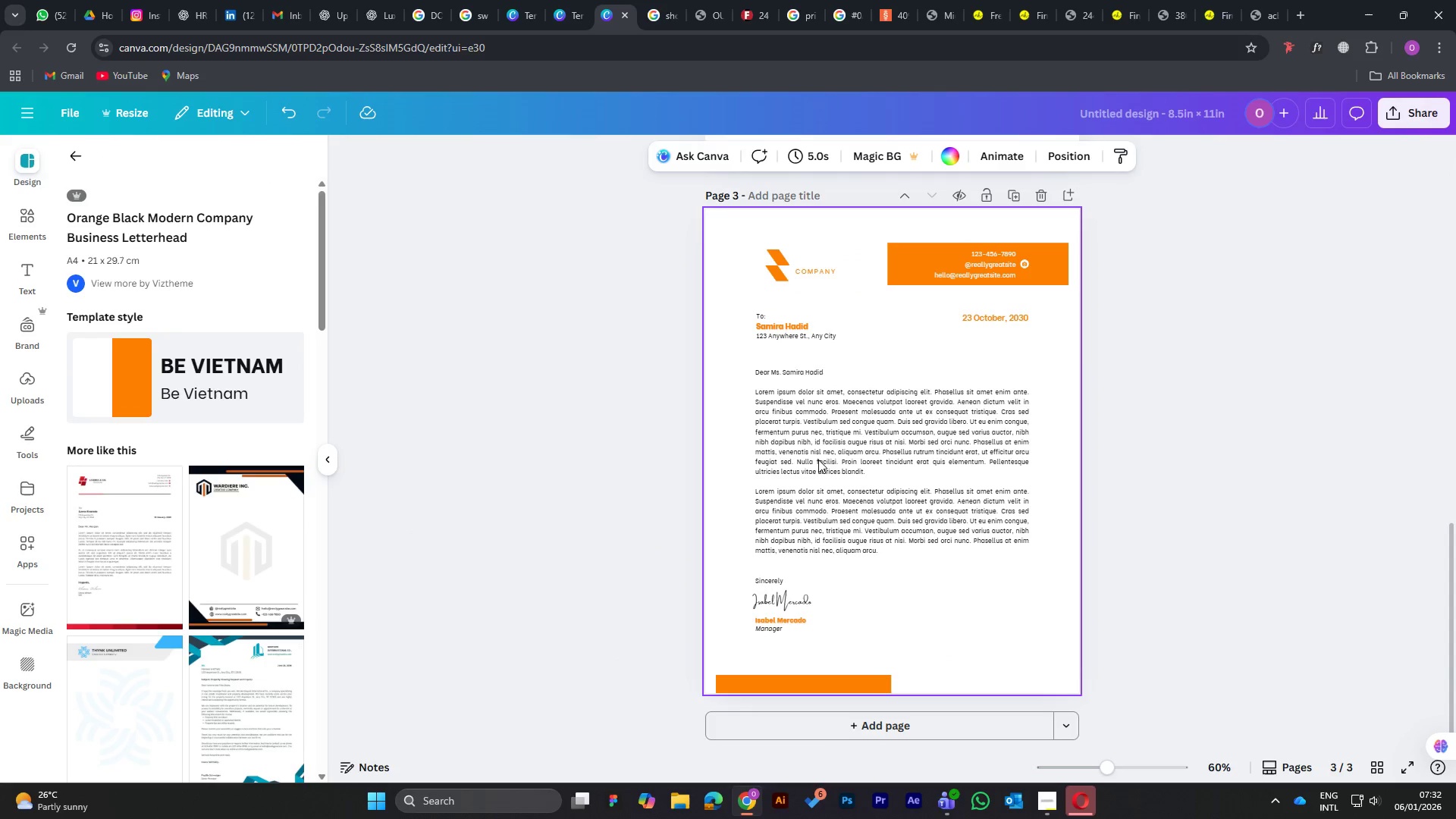 
scroll: coordinate [803, 424], scroll_direction: up, amount: 18.0
 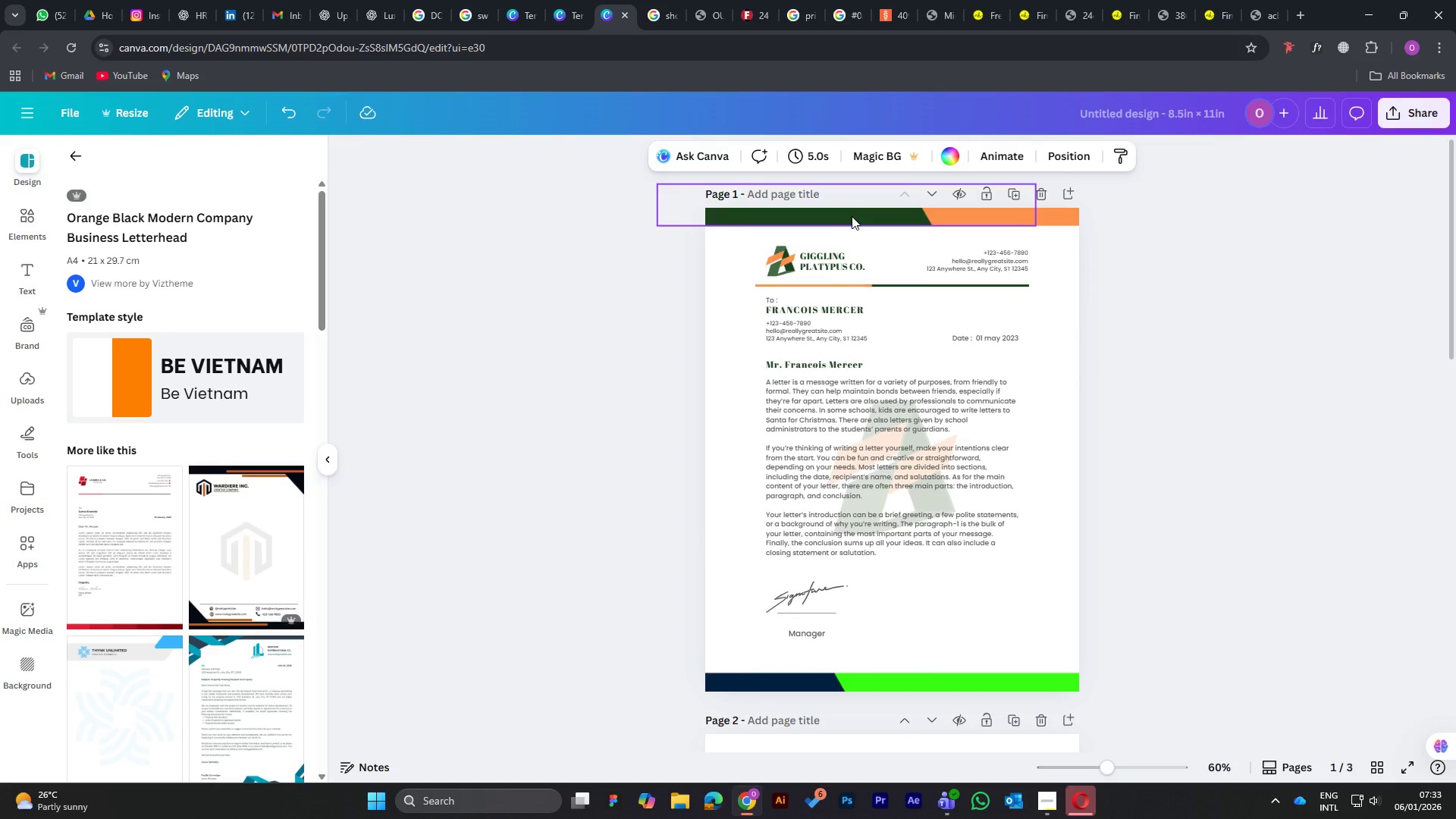 
left_click([852, 216])
 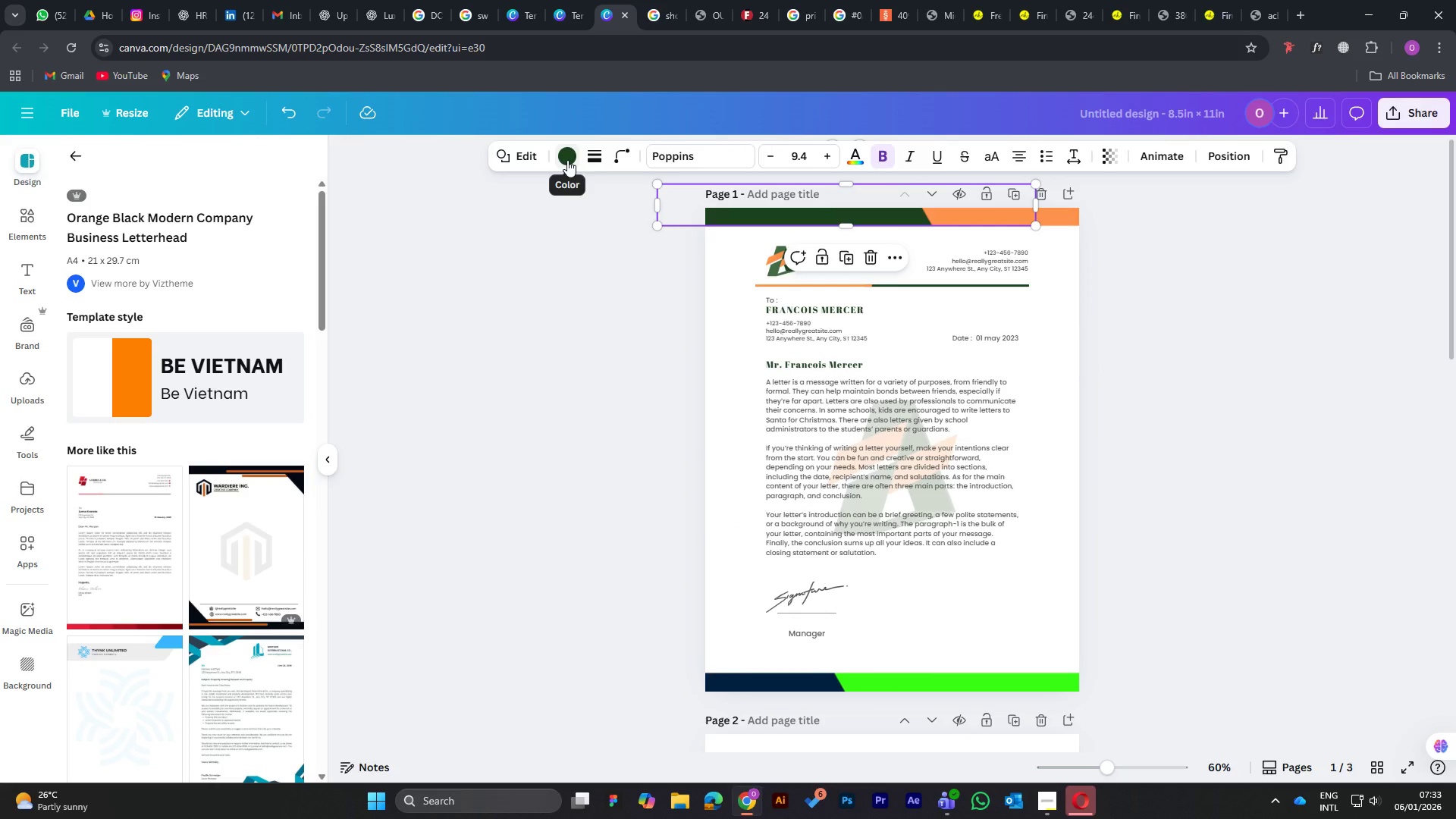 
left_click([567, 160])
 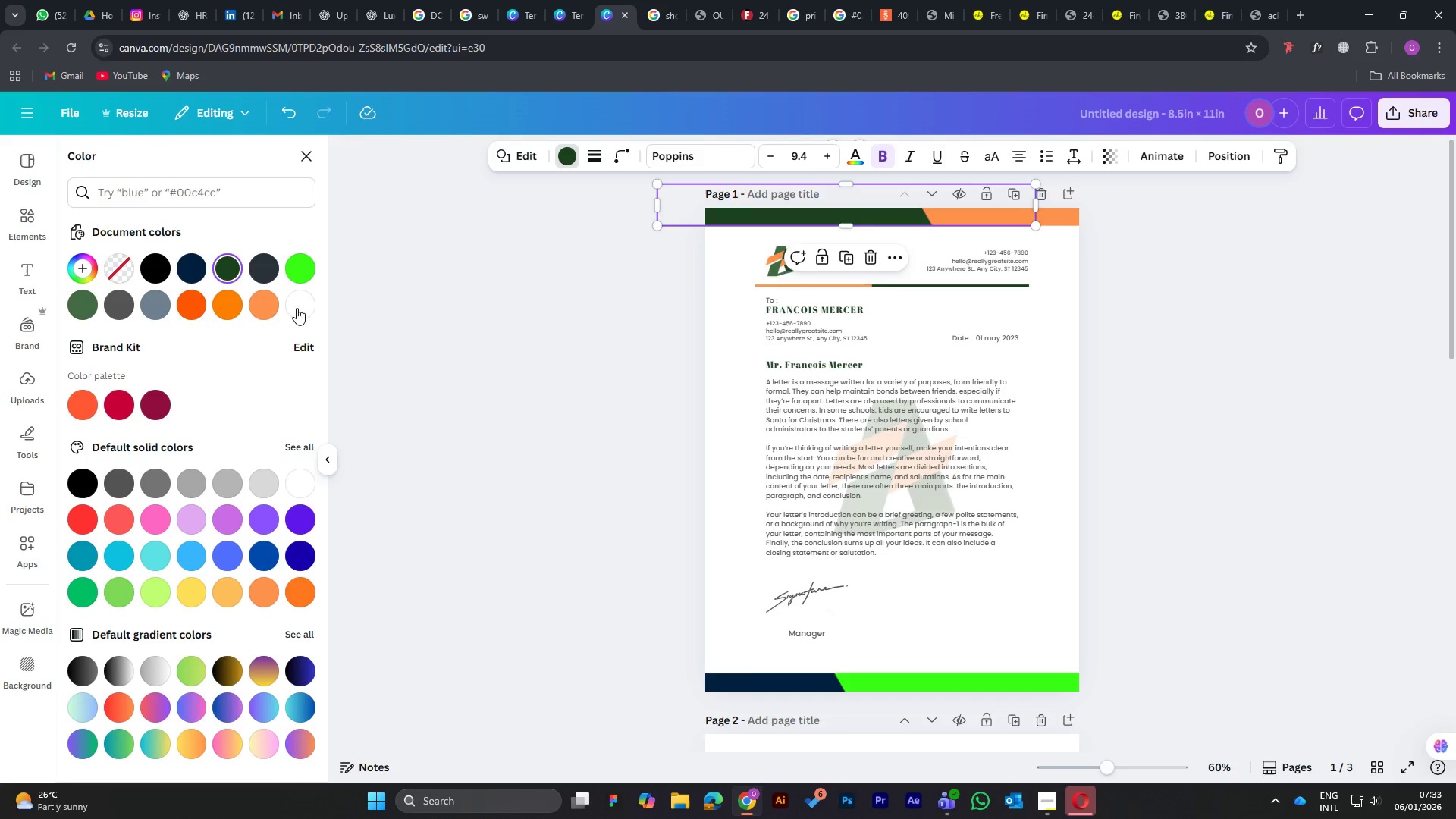 
mouse_move([162, 266])
 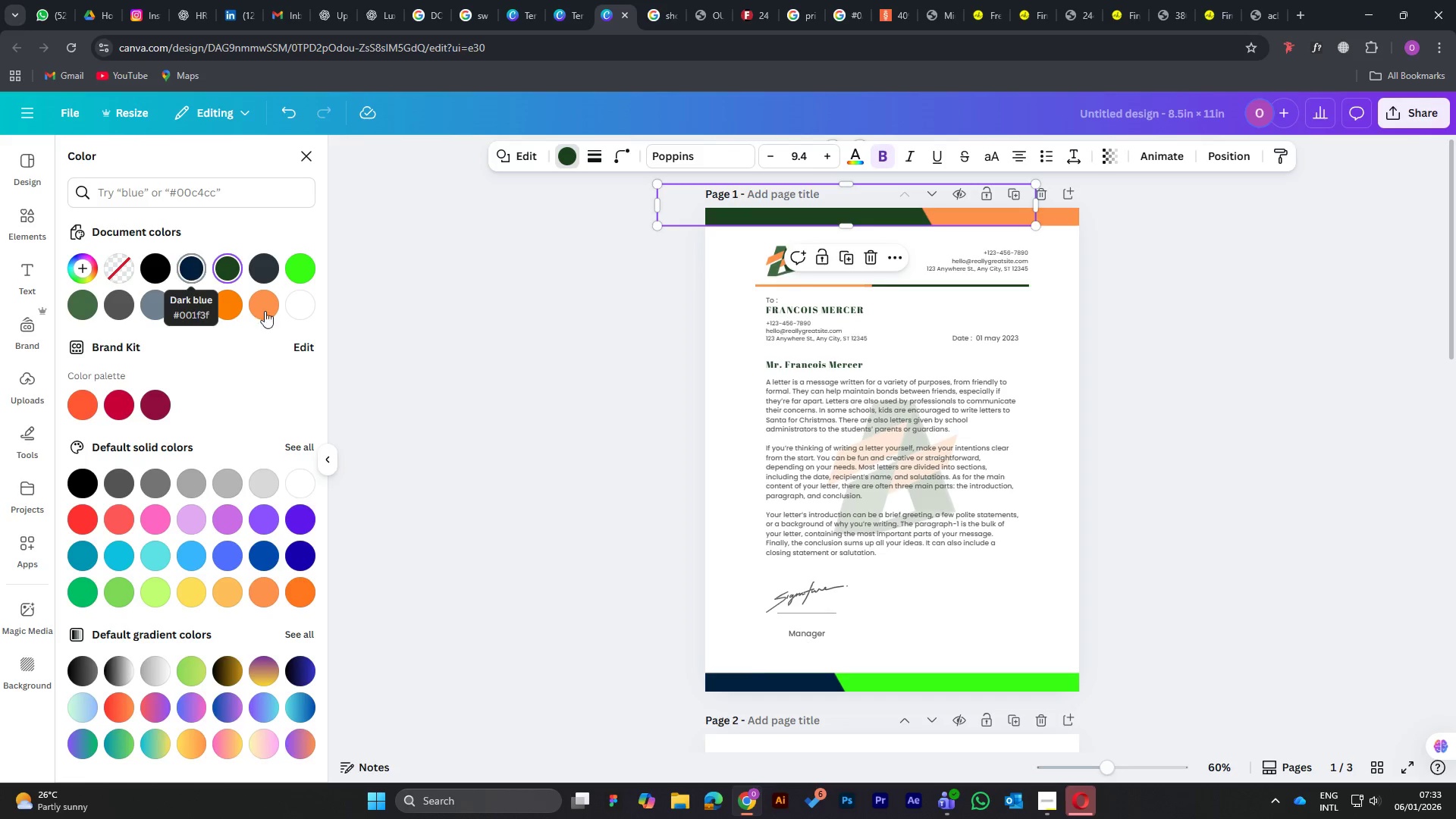 
wait(8.42)
 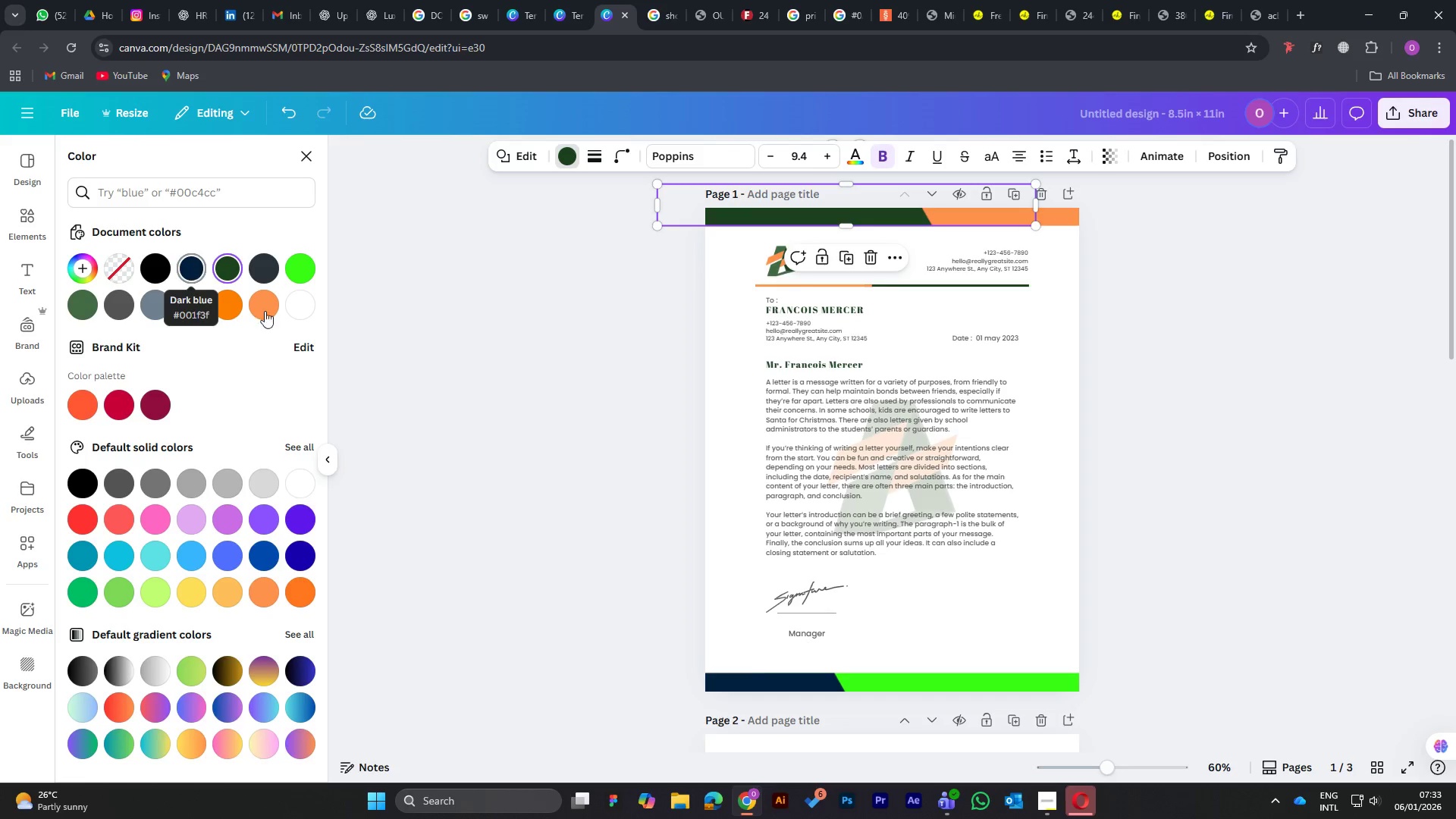 
left_click([193, 268])
 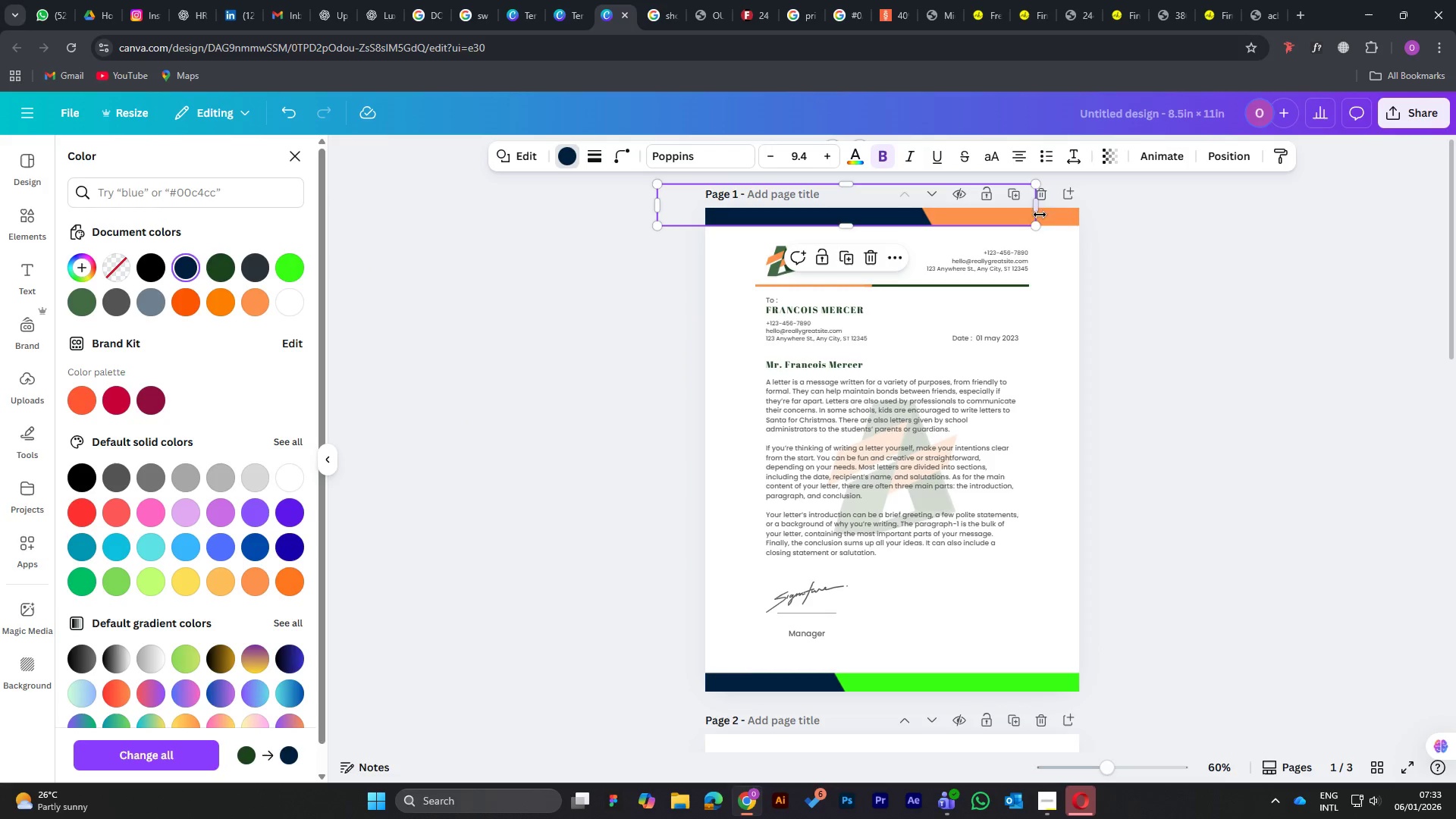 
left_click([1056, 221])
 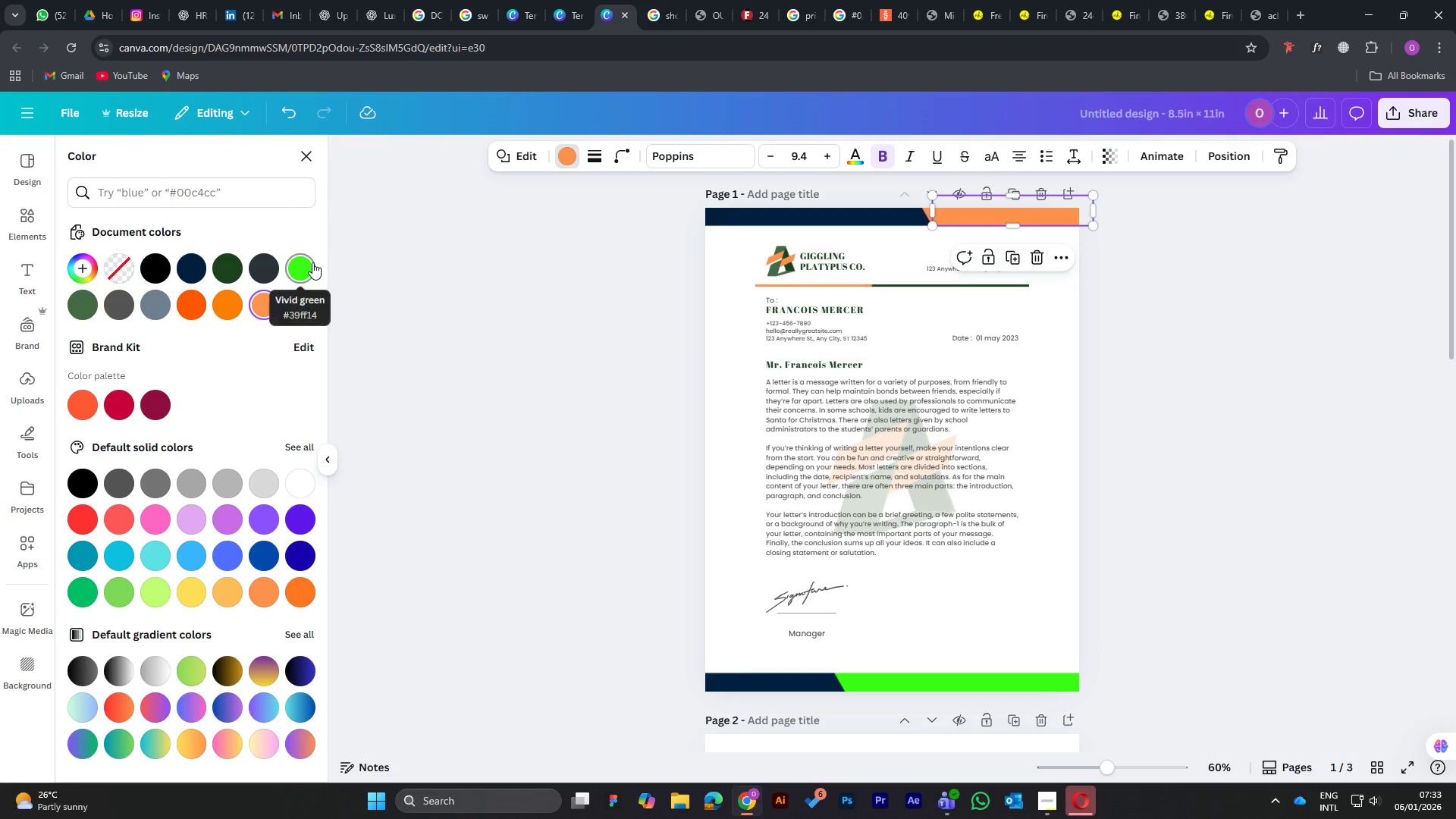 
left_click([297, 273])
 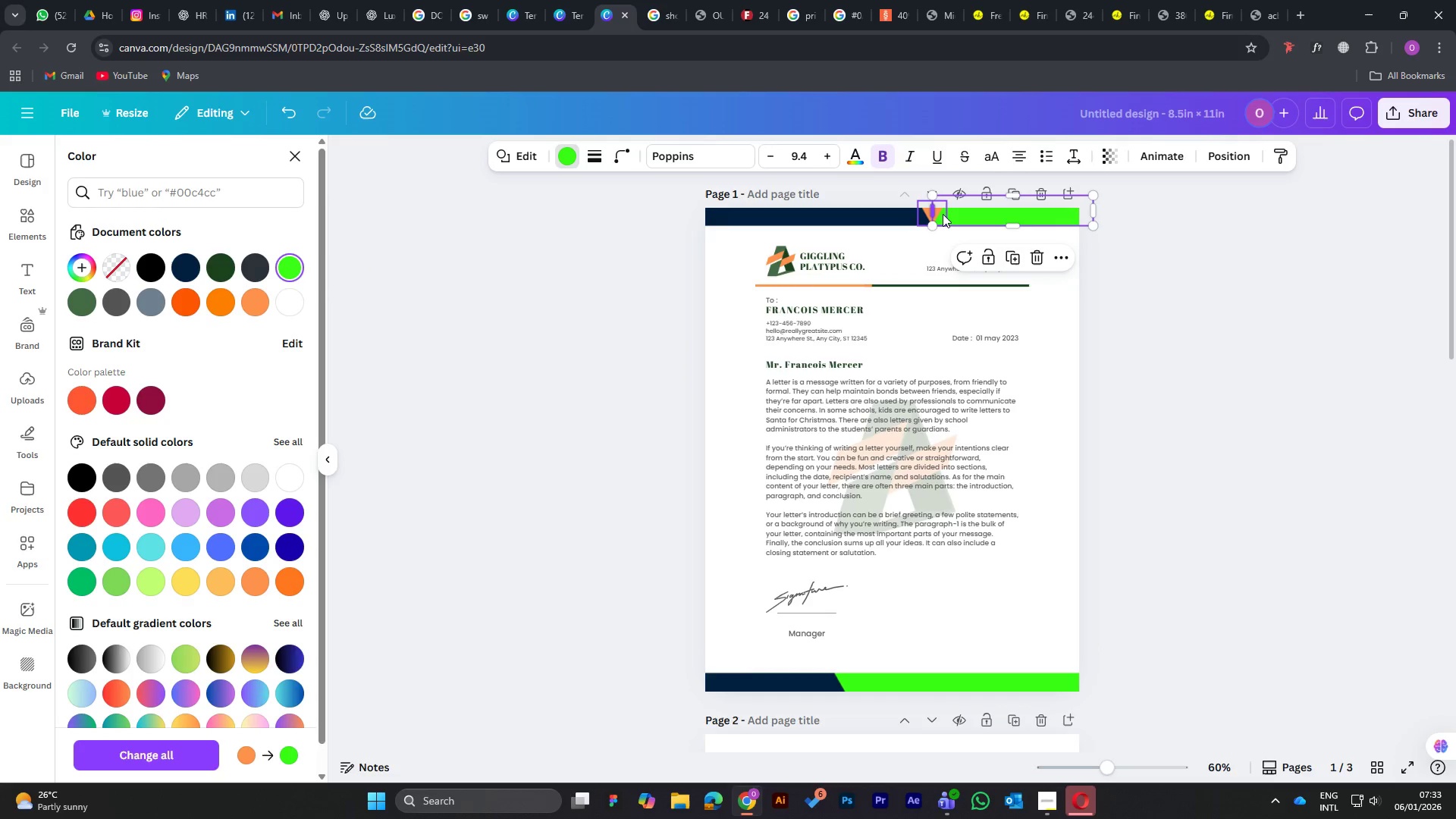 
left_click([942, 214])
 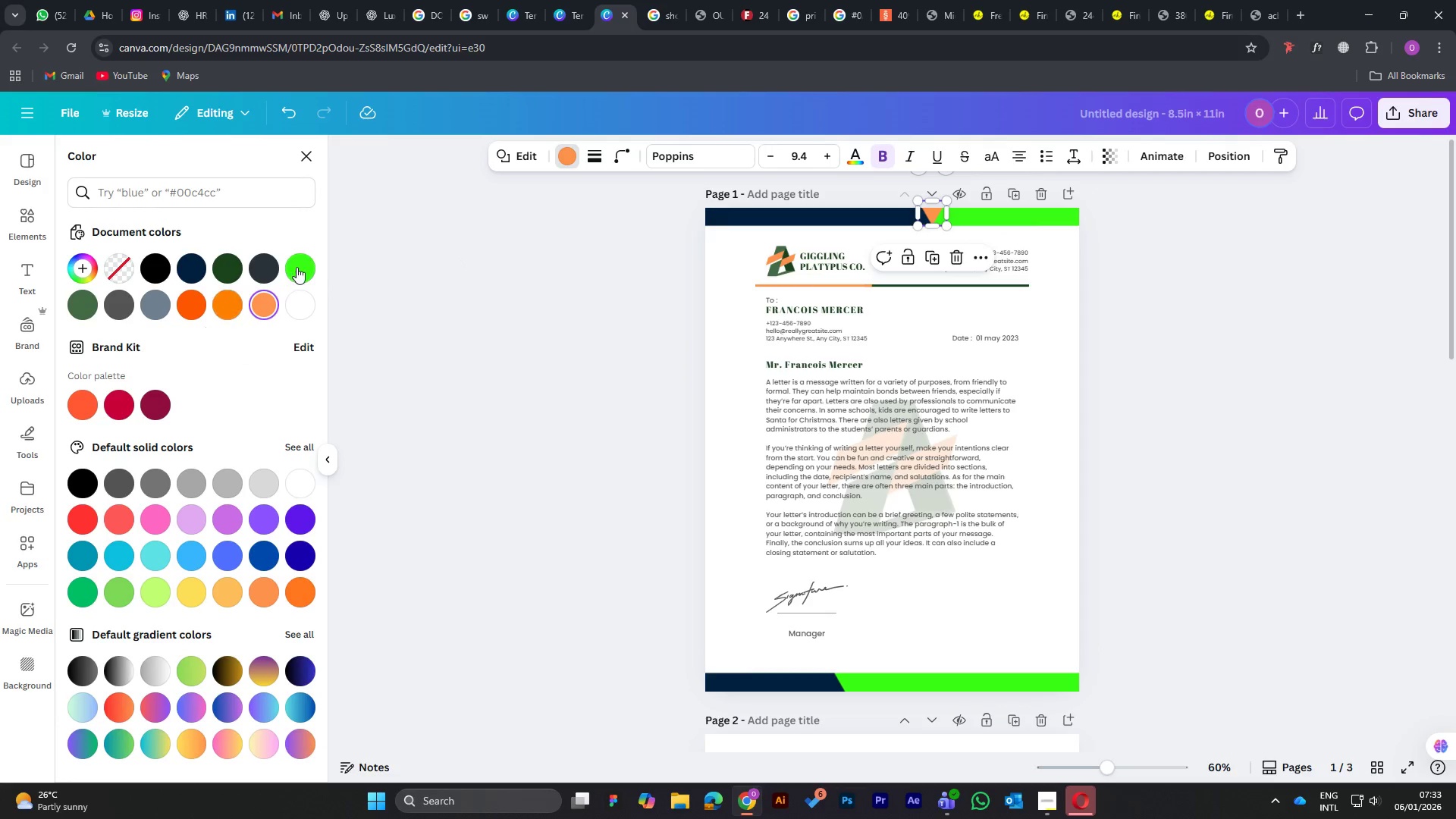 
left_click([298, 265])
 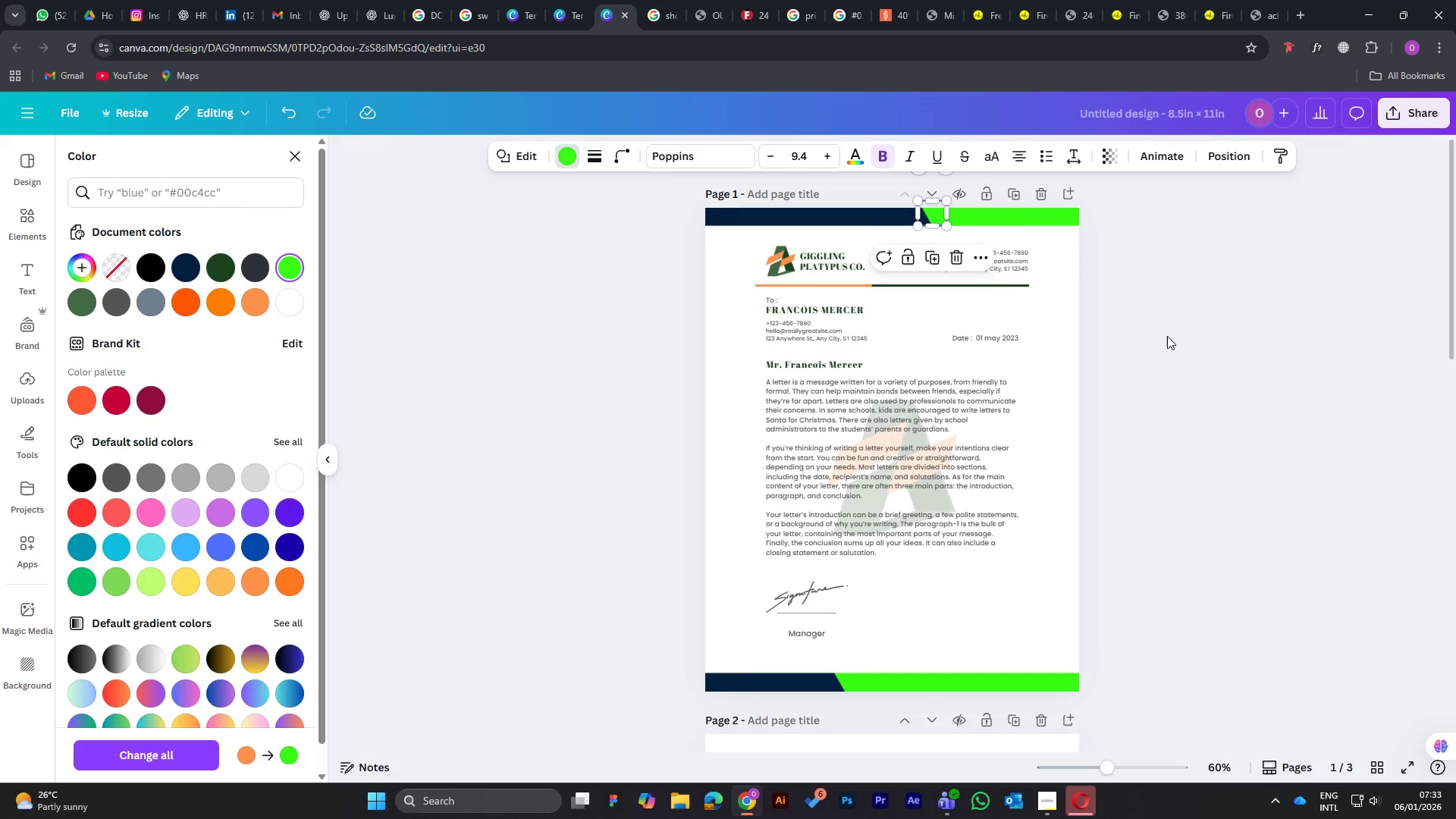 
left_click([1224, 307])
 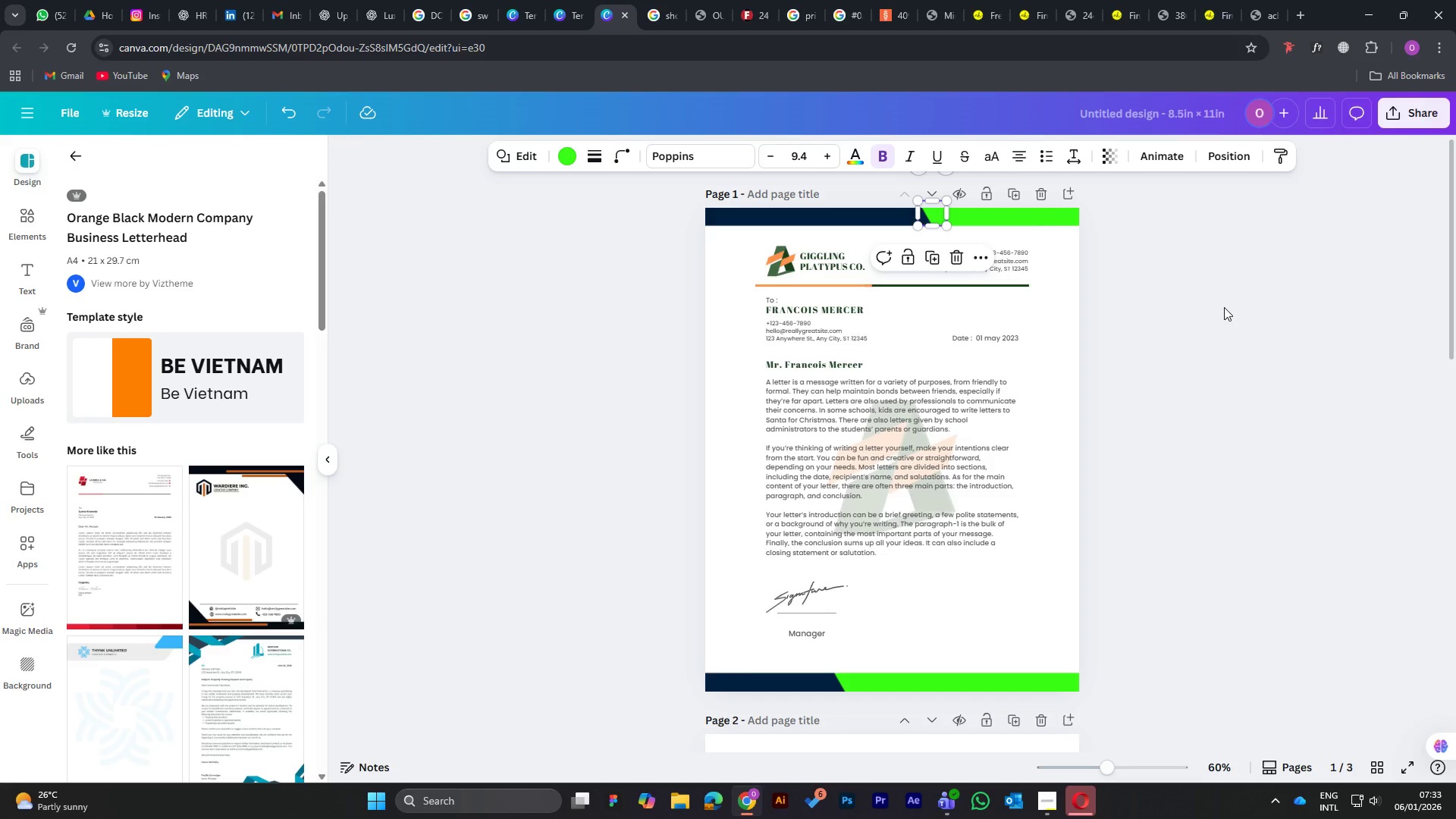 
left_click([1224, 307])
 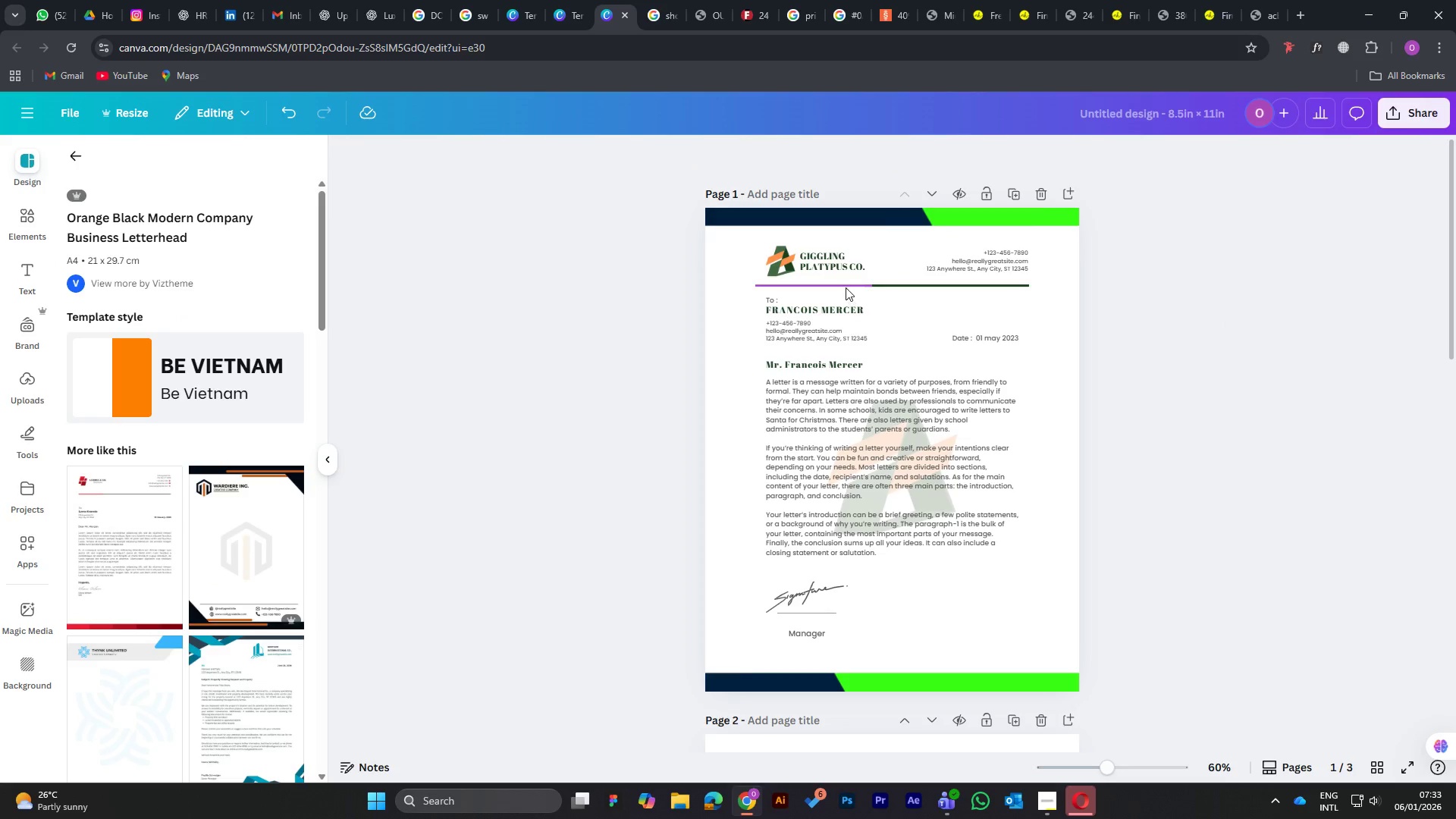 
left_click([846, 287])
 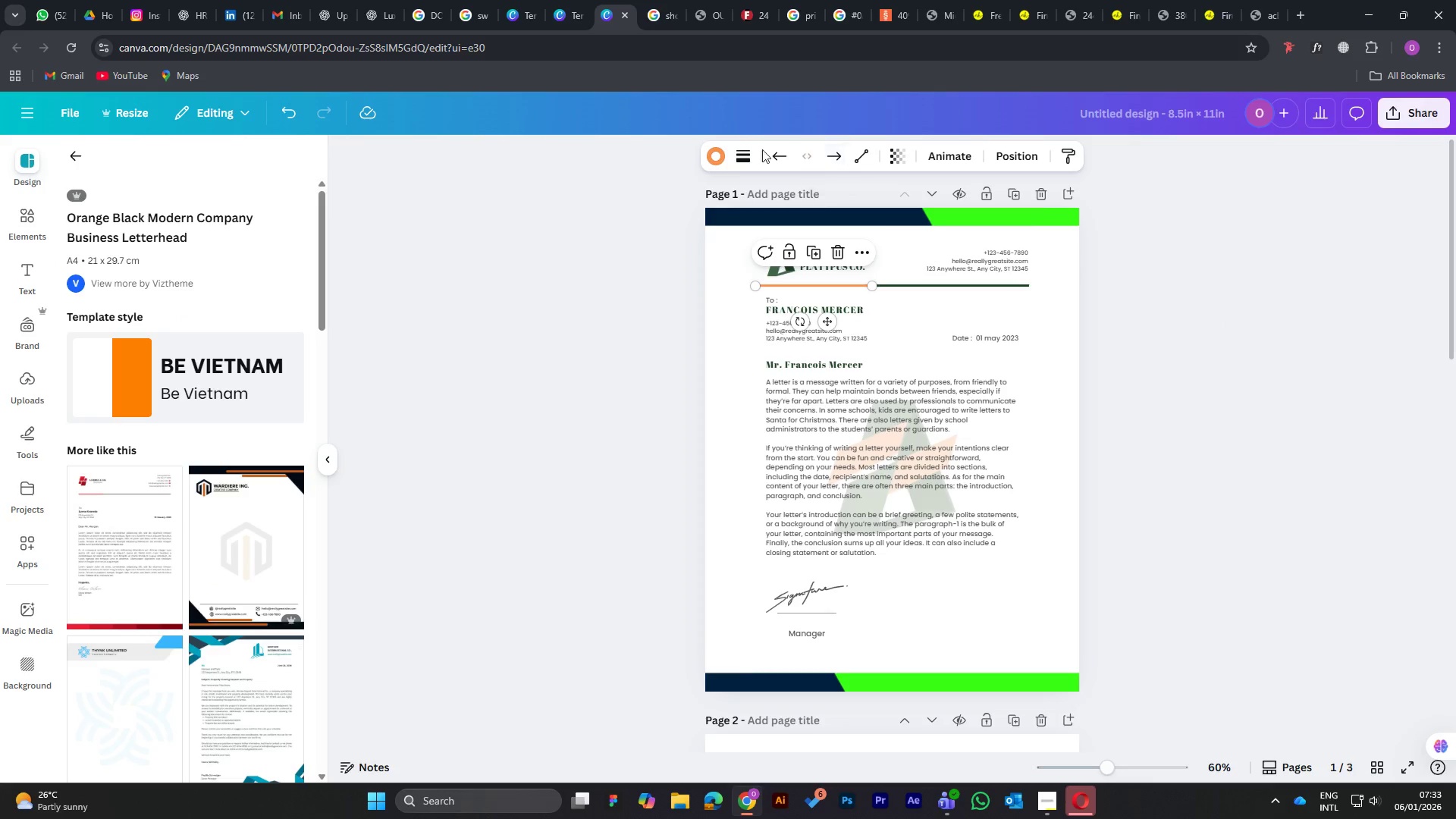 
left_click([716, 156])
 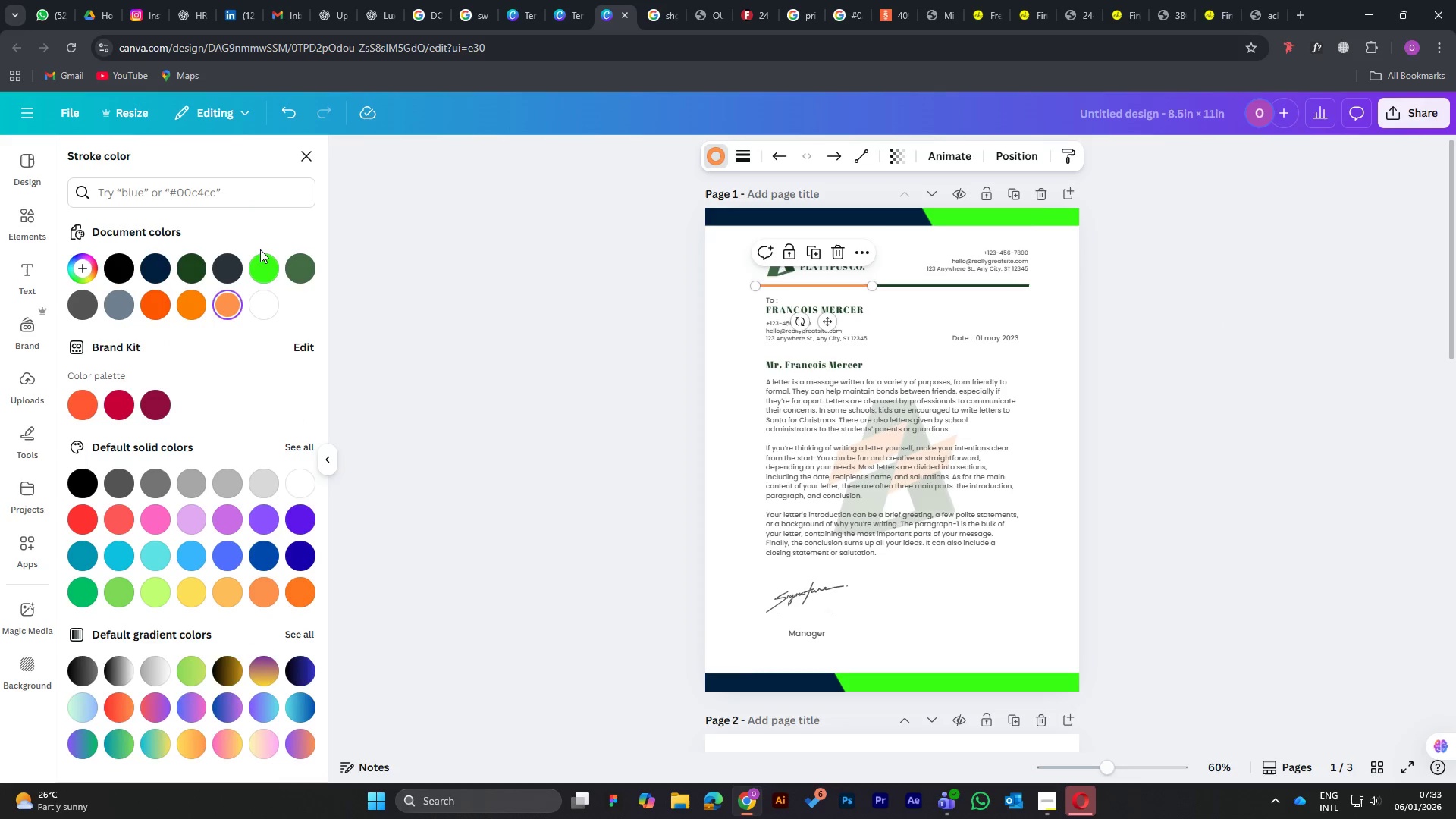 
left_click([264, 259])
 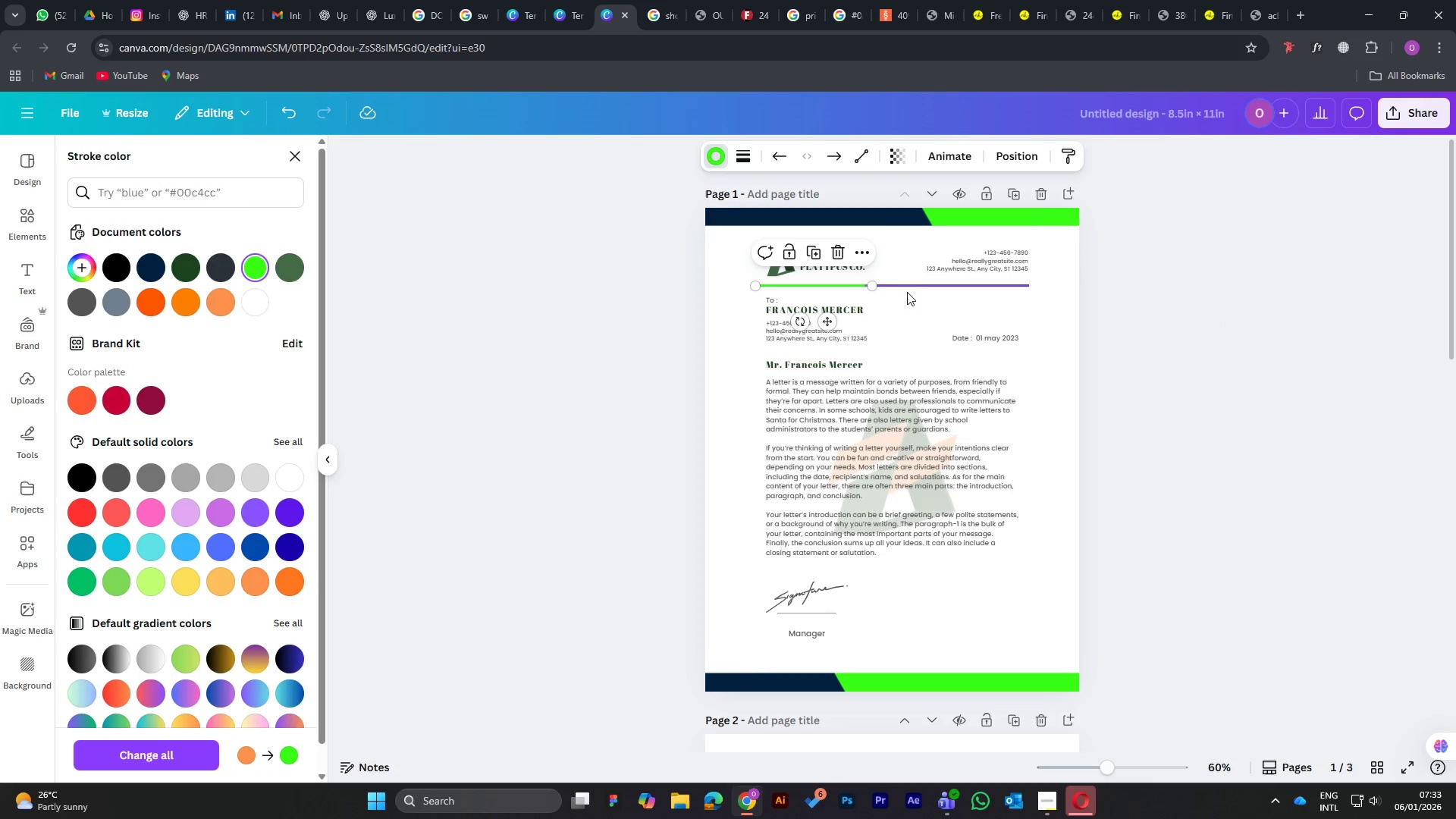 
left_click([916, 286])
 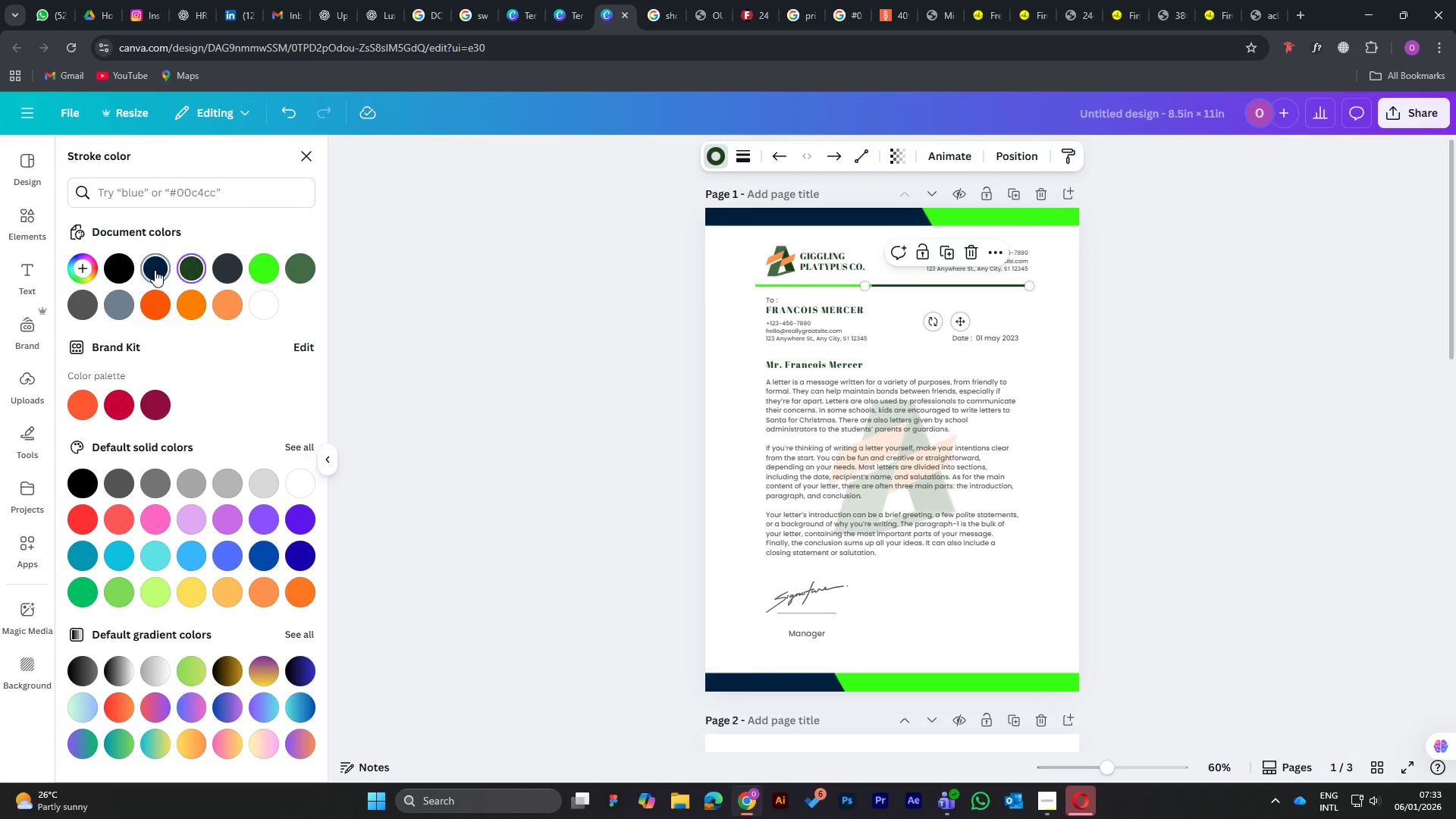 
left_click([155, 270])
 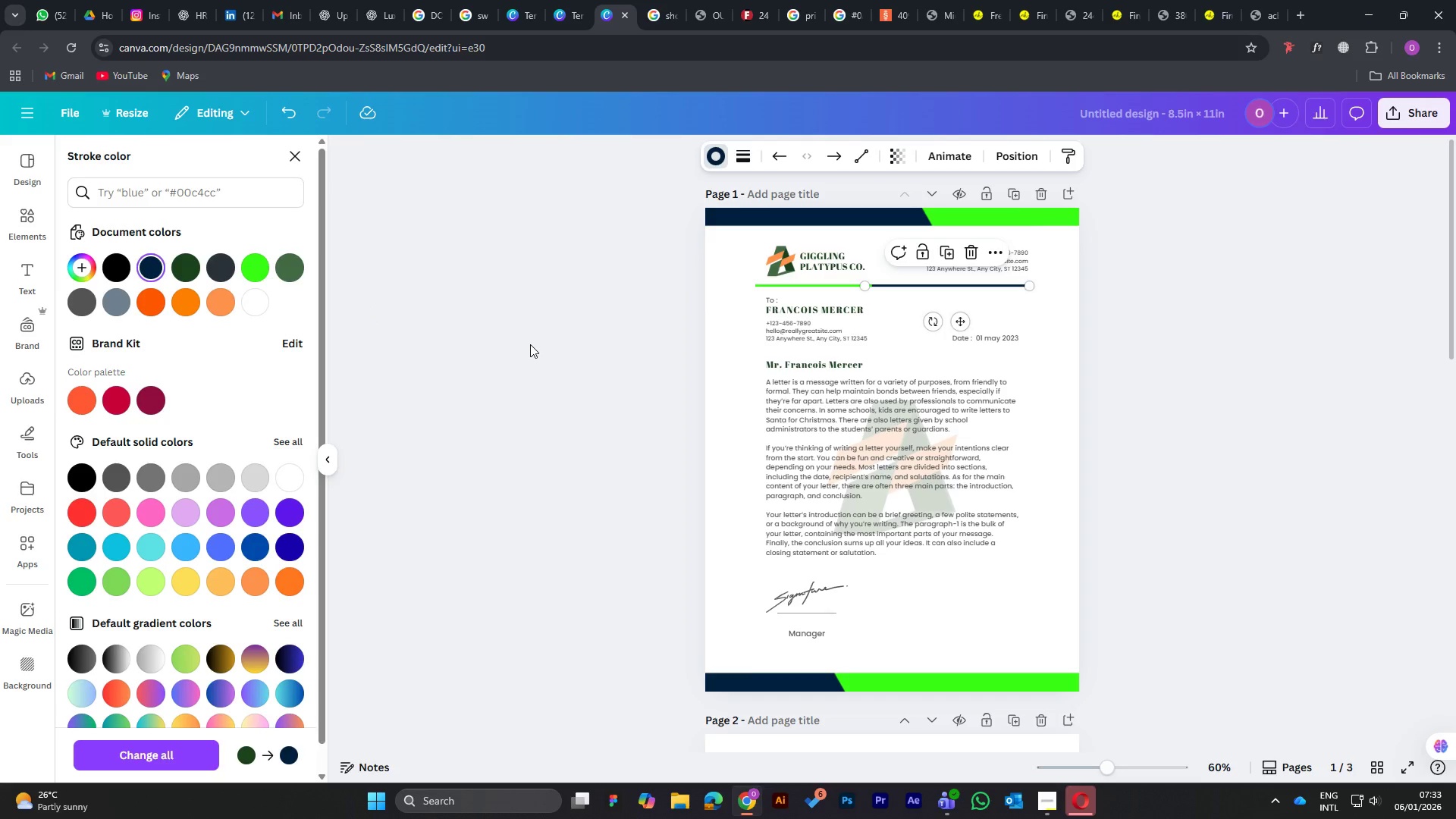 
left_click([530, 344])
 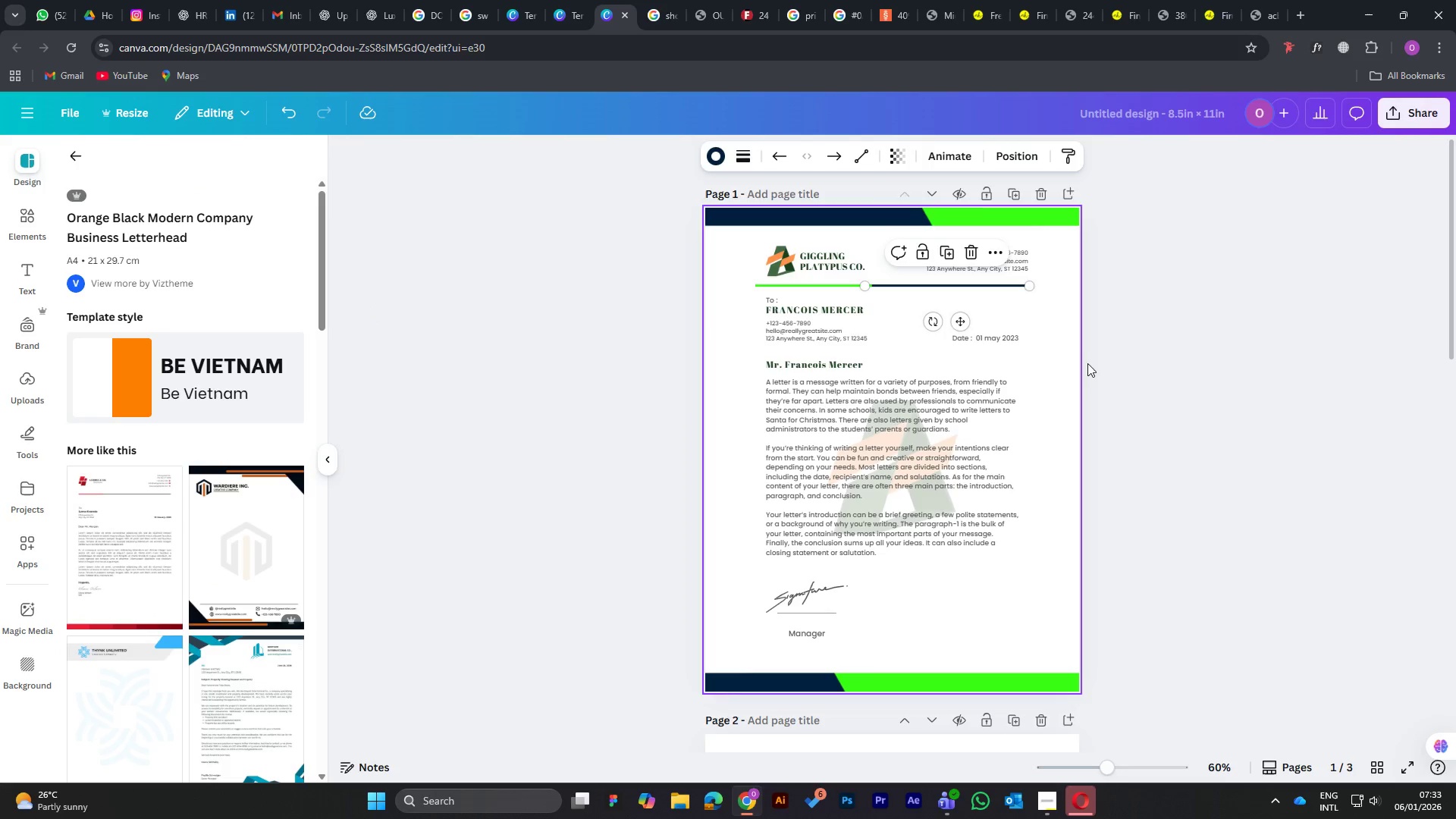 
left_click([1221, 330])
 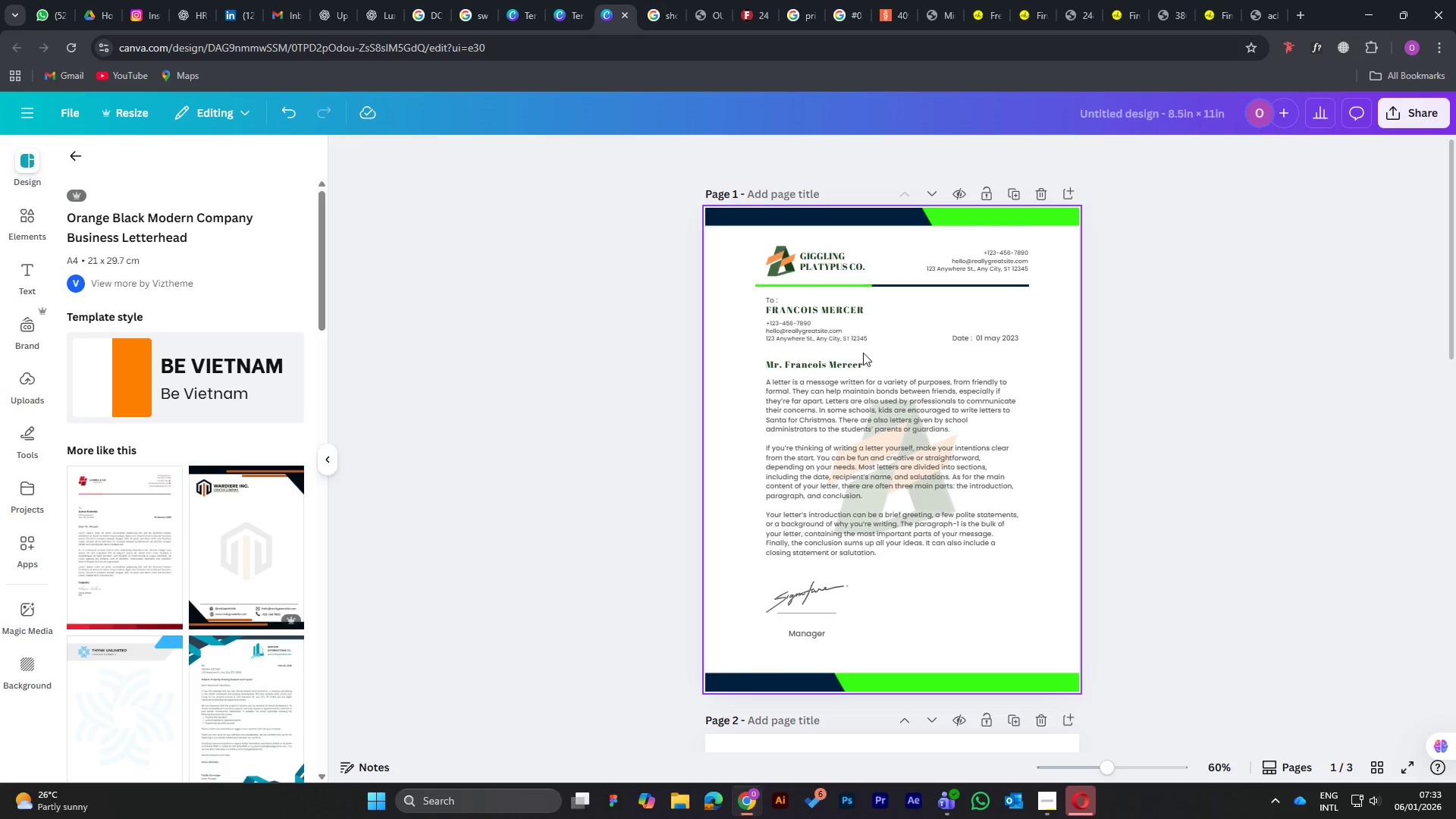 
wait(7.23)
 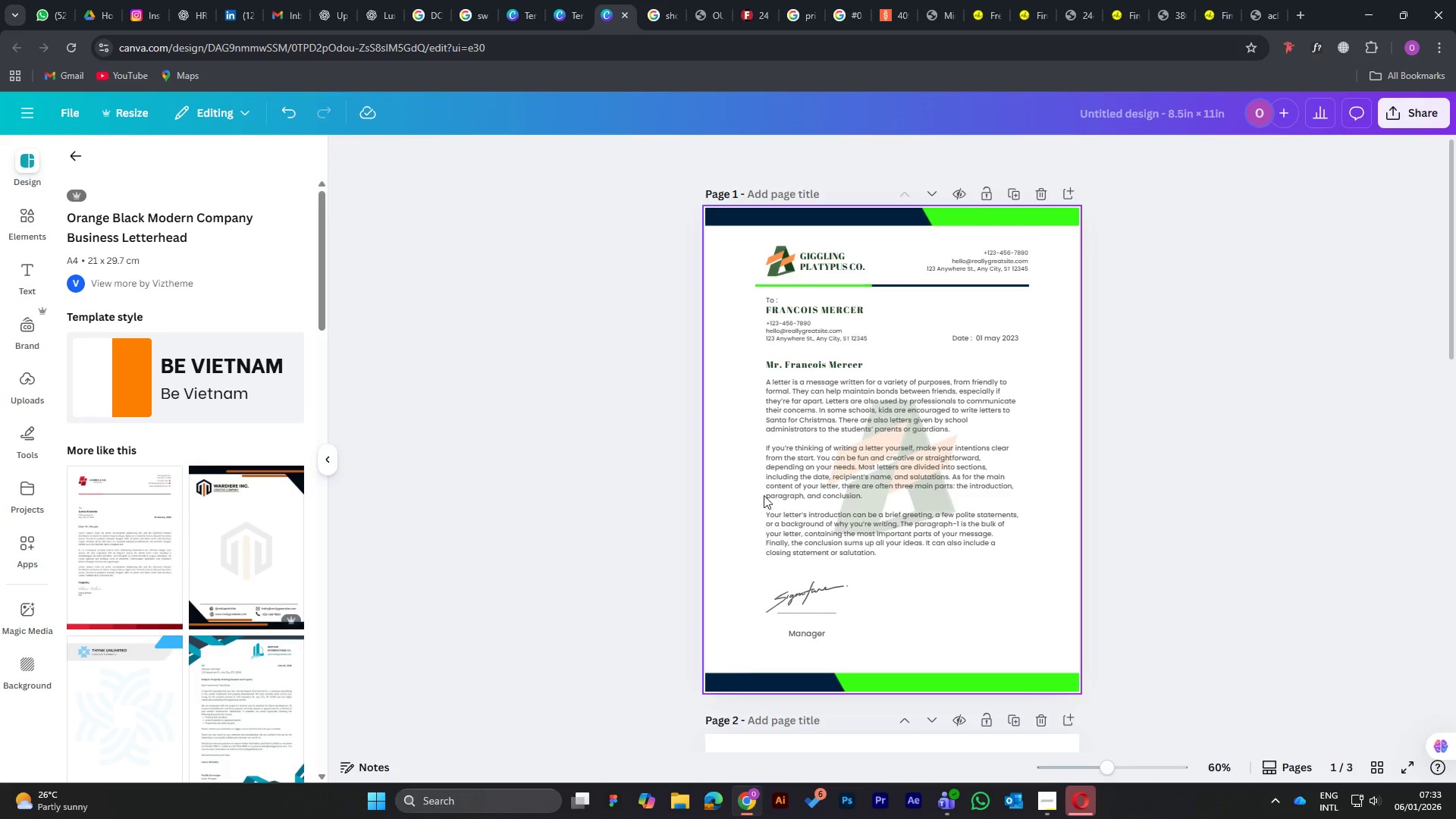 
scroll: coordinate [806, 437], scroll_direction: none, amount: 0.0
 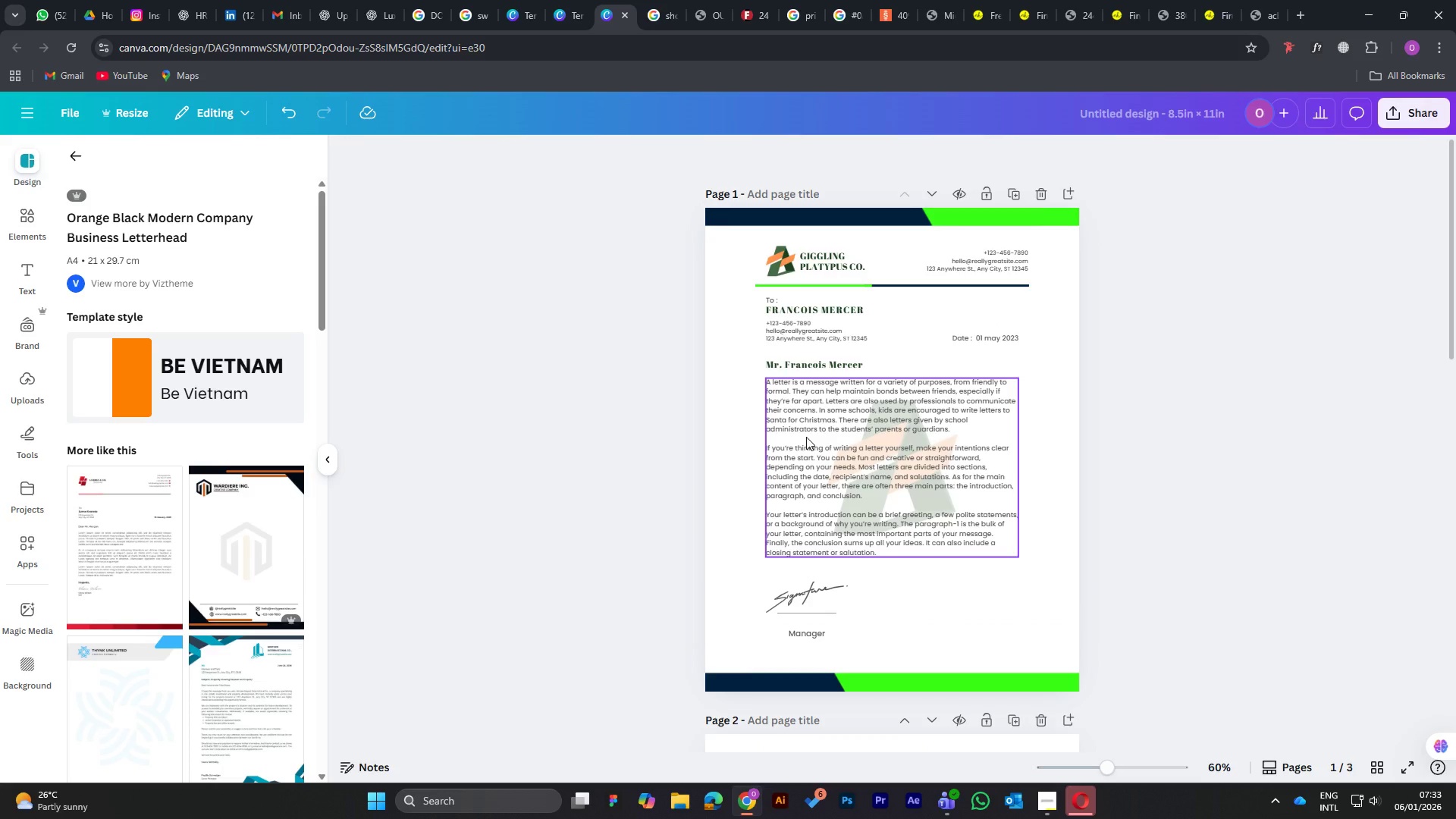 
scroll: coordinate [806, 437], scroll_direction: up, amount: 1.0
 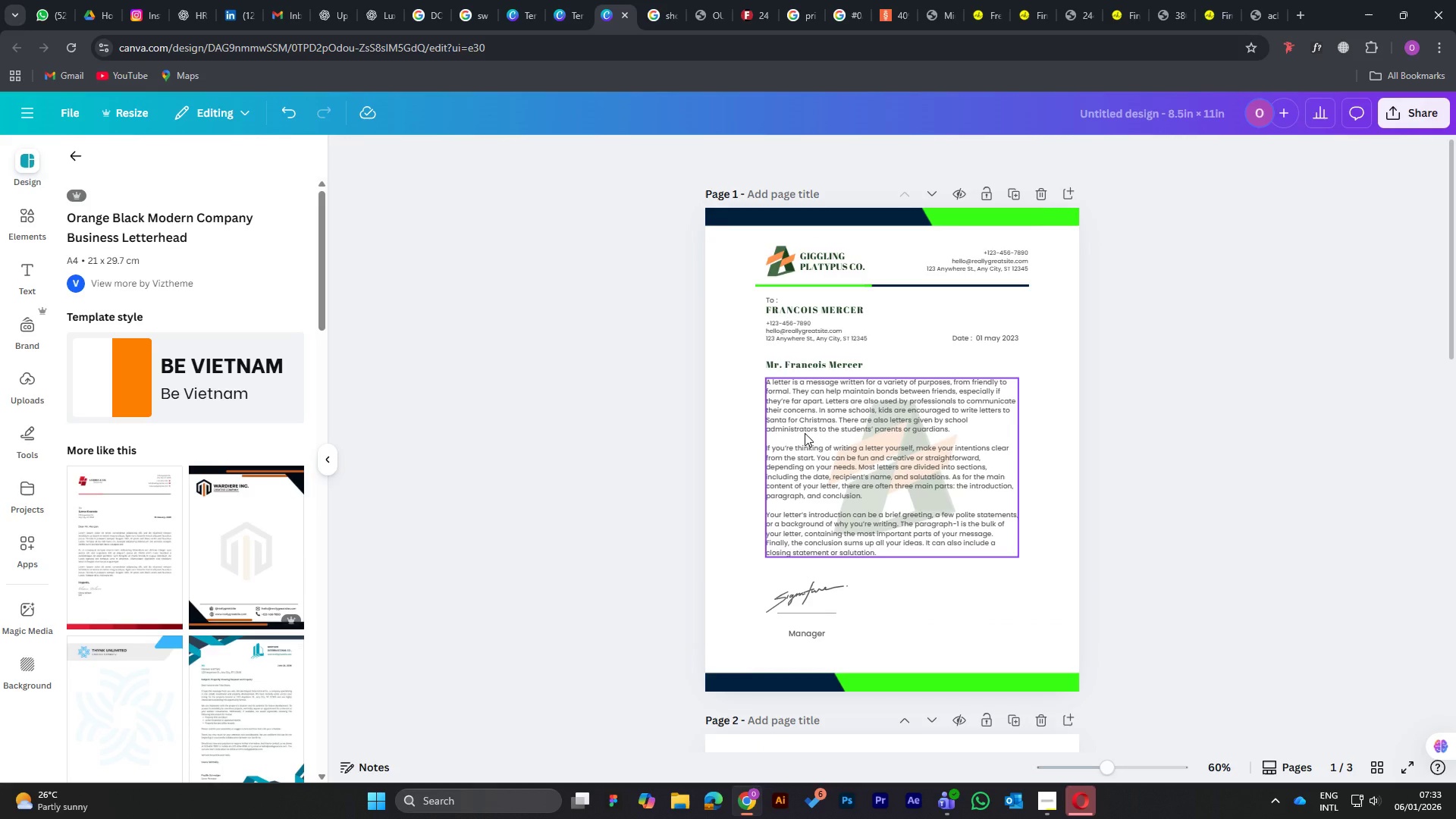 
scroll: coordinate [804, 432], scroll_direction: down, amount: 12.0
 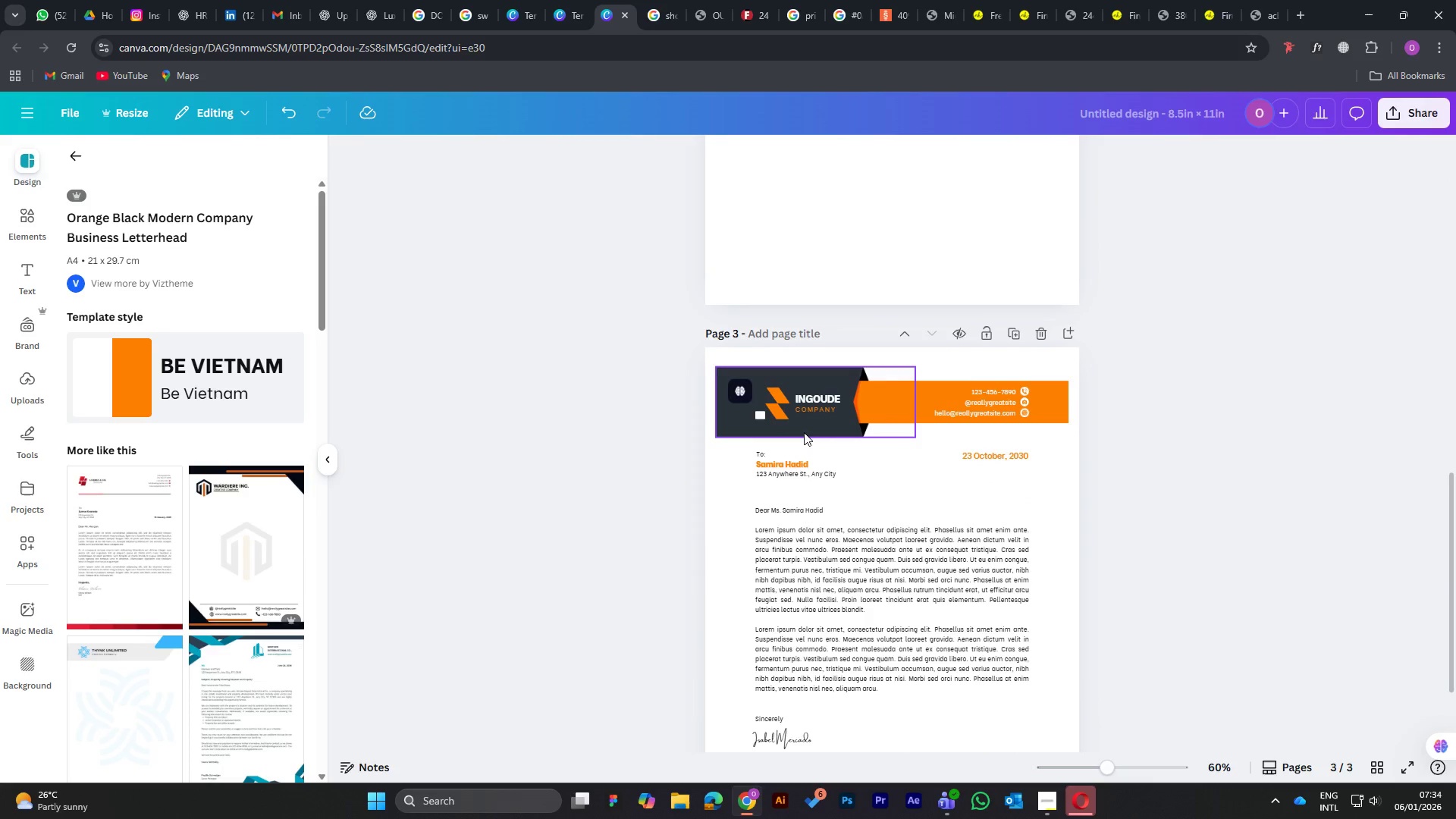 
scroll: coordinate [804, 432], scroll_direction: up, amount: 2.0
 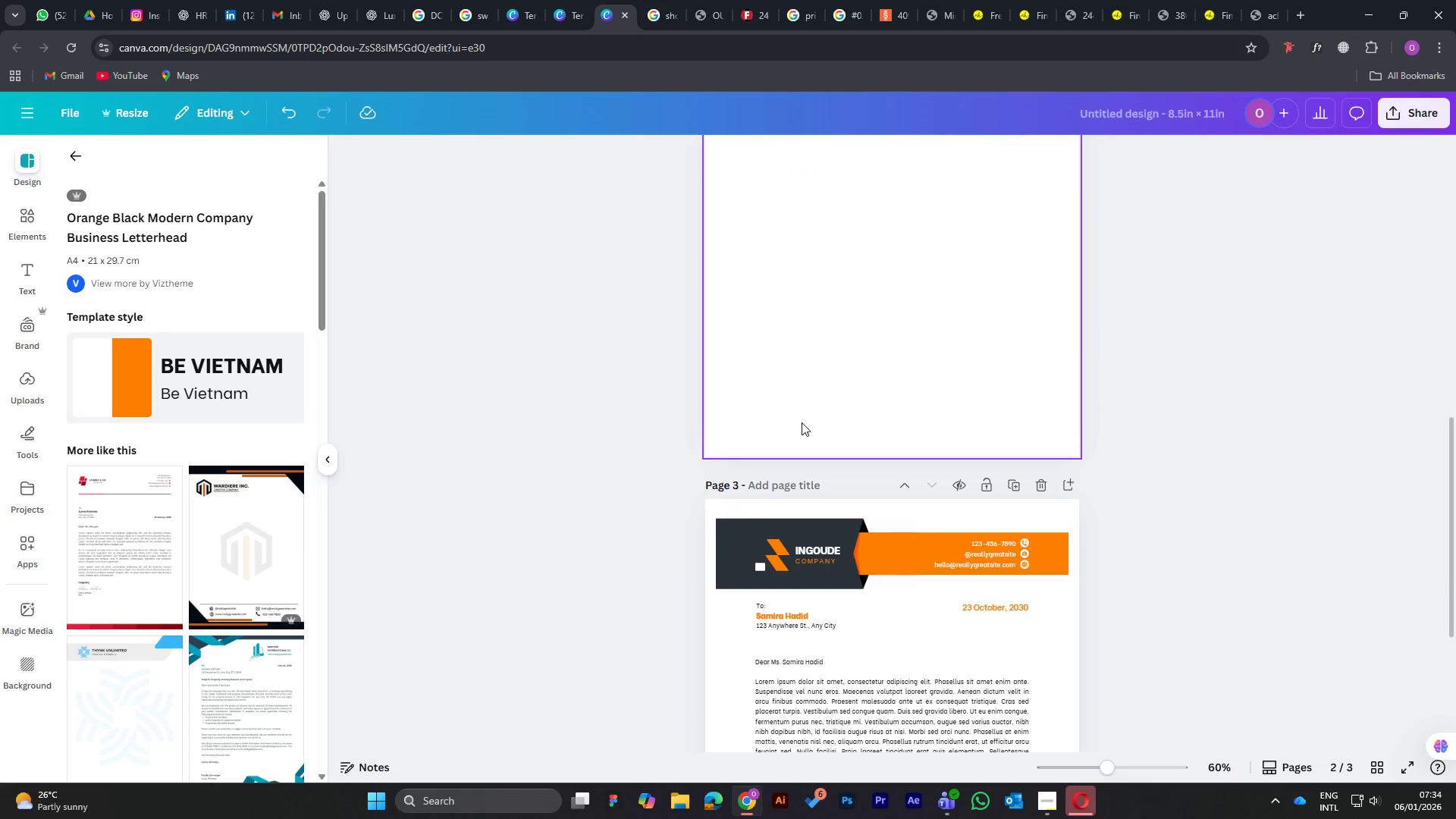 
scroll: coordinate [803, 432], scroll_direction: down, amount: 3.0
 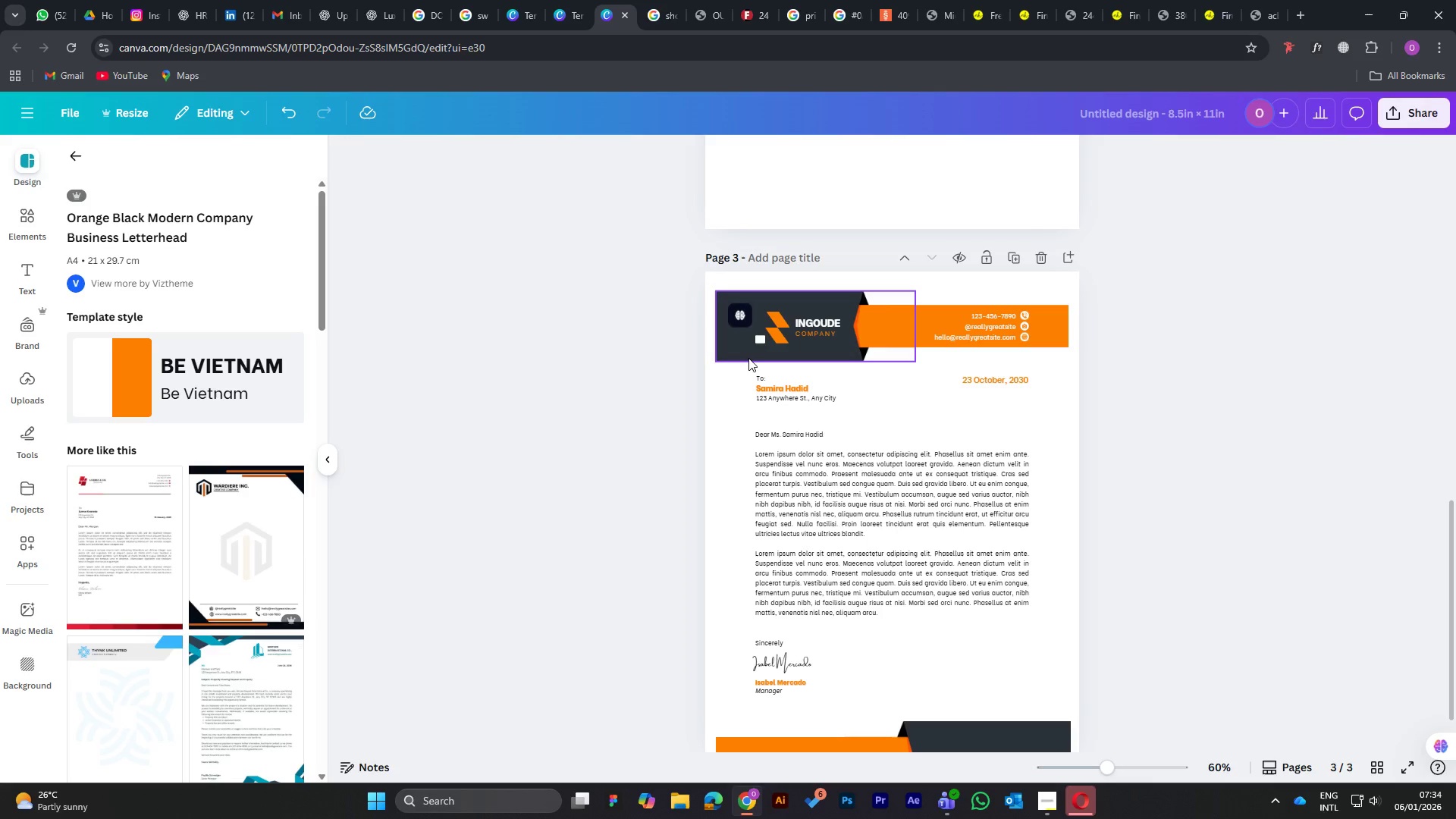 
left_click([748, 356])
 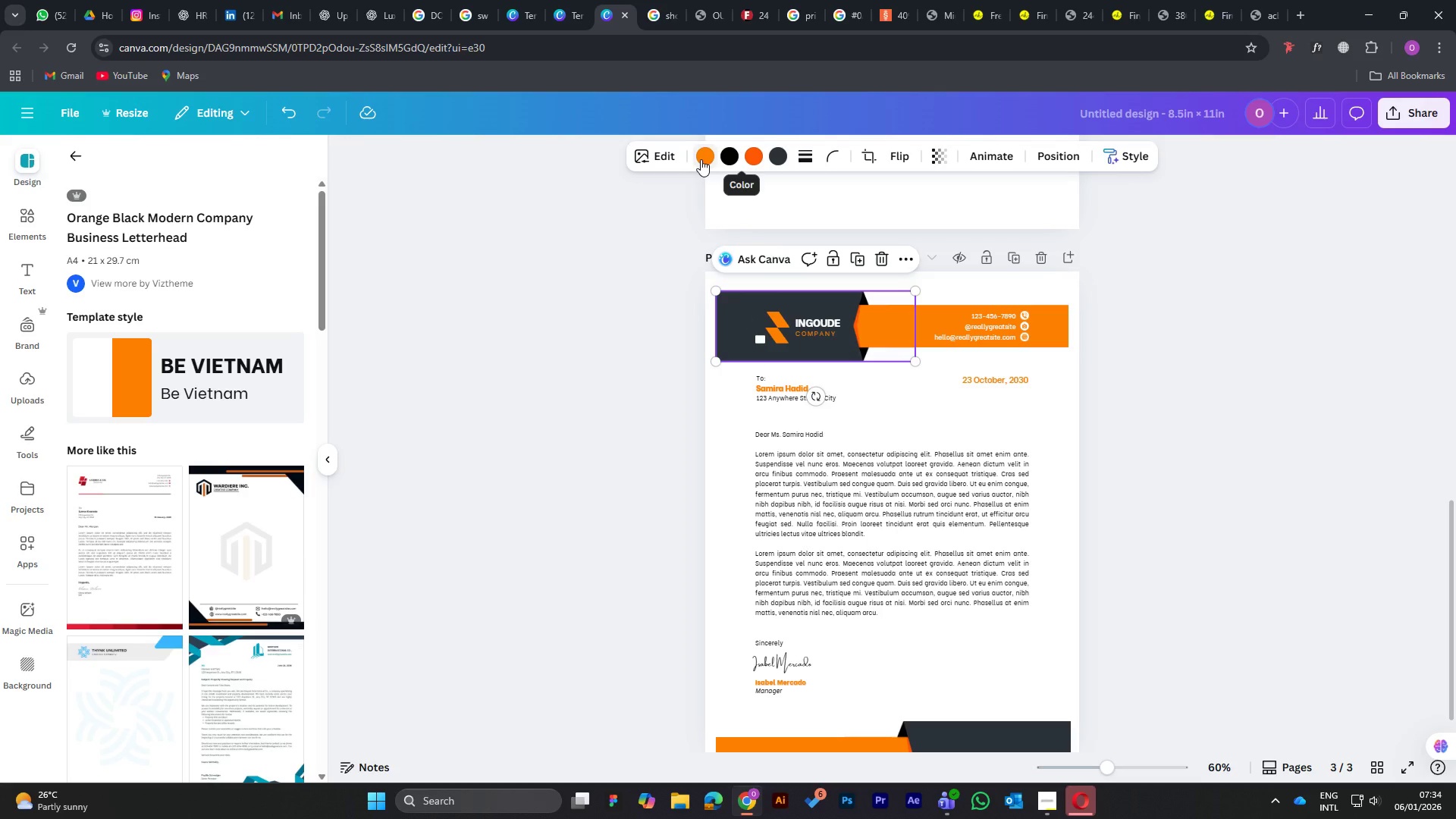 
wait(7.3)
 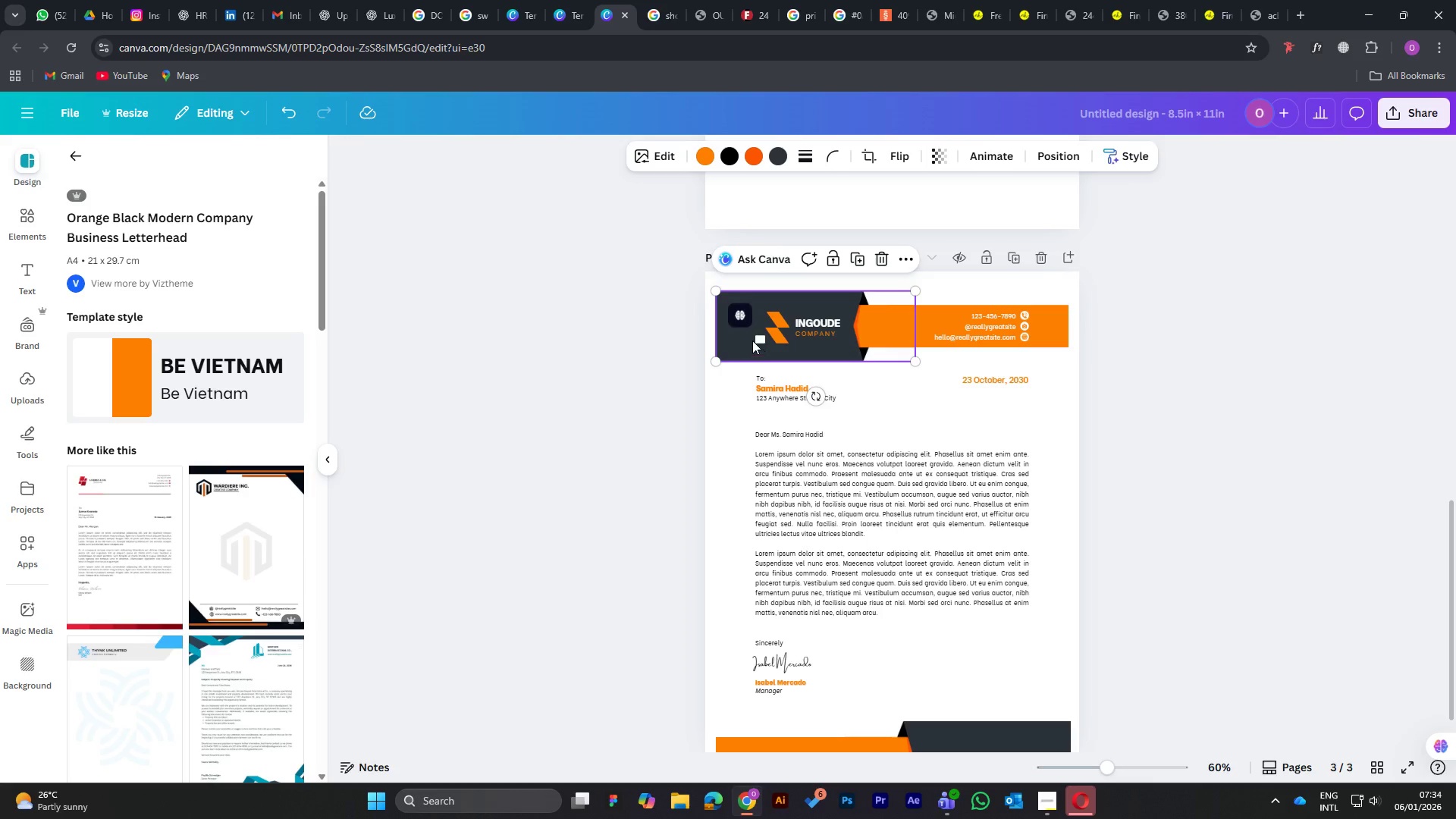 
left_click([701, 159])
 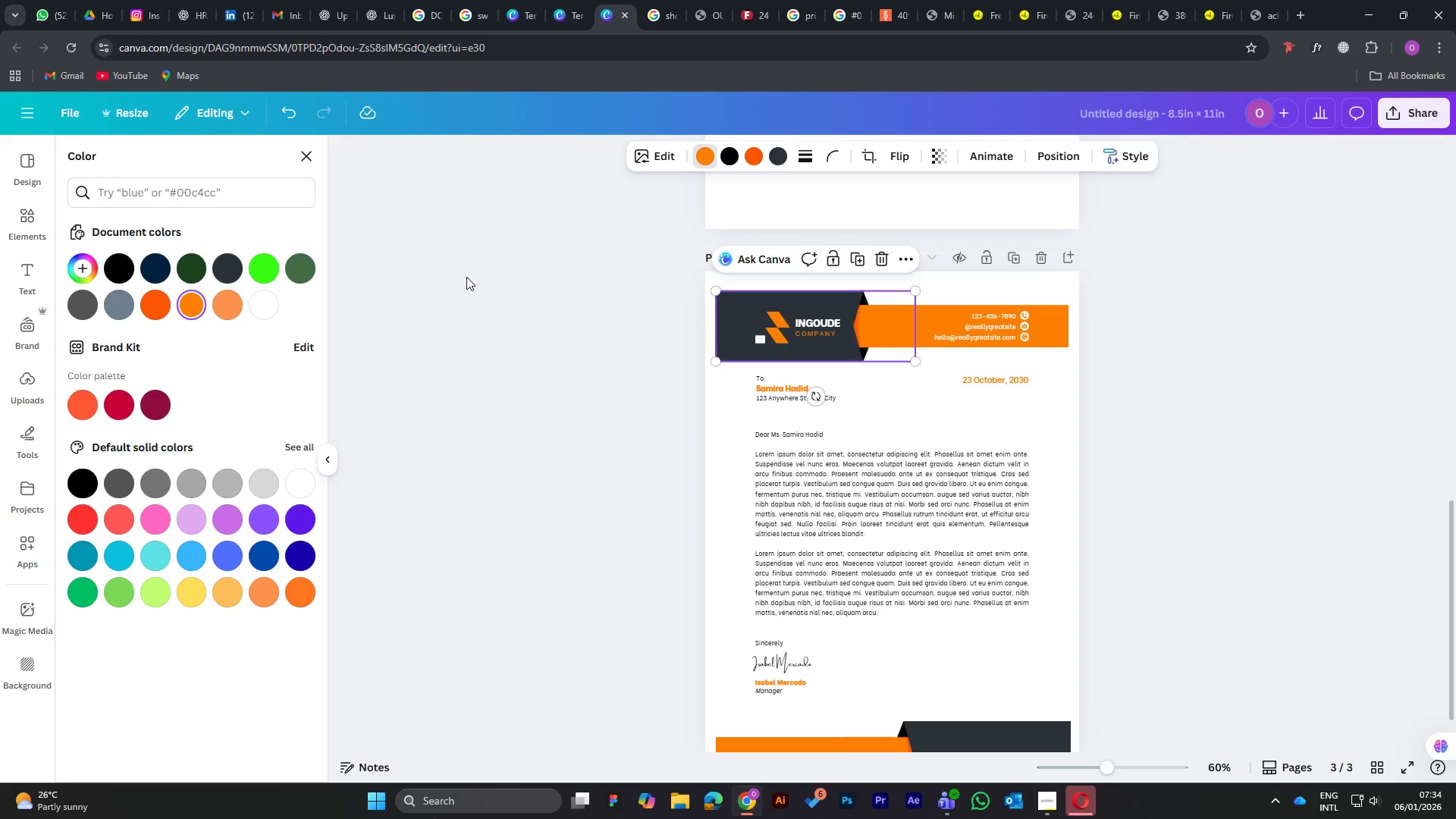 
wait(8.94)
 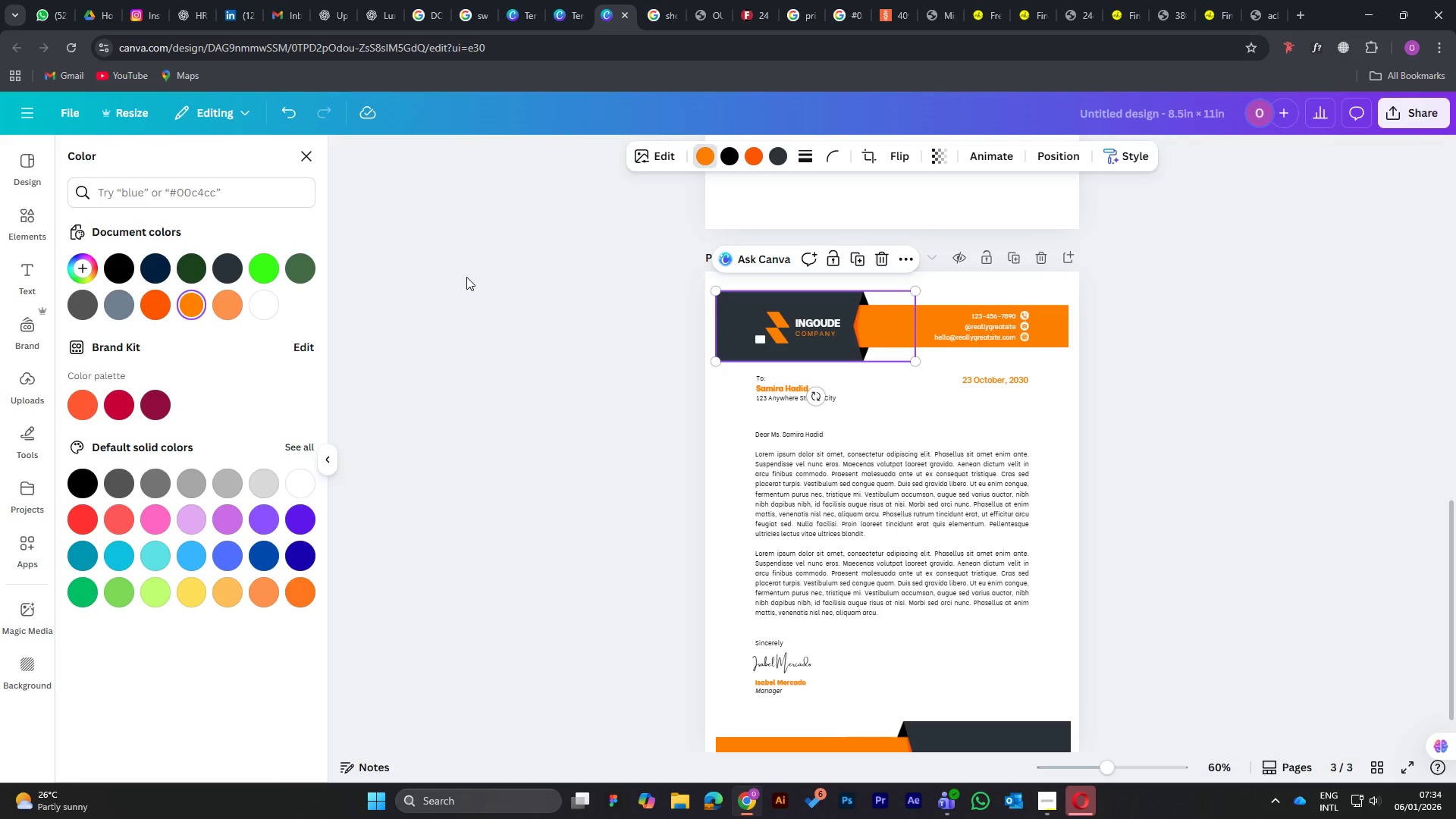 
left_click([733, 158])
 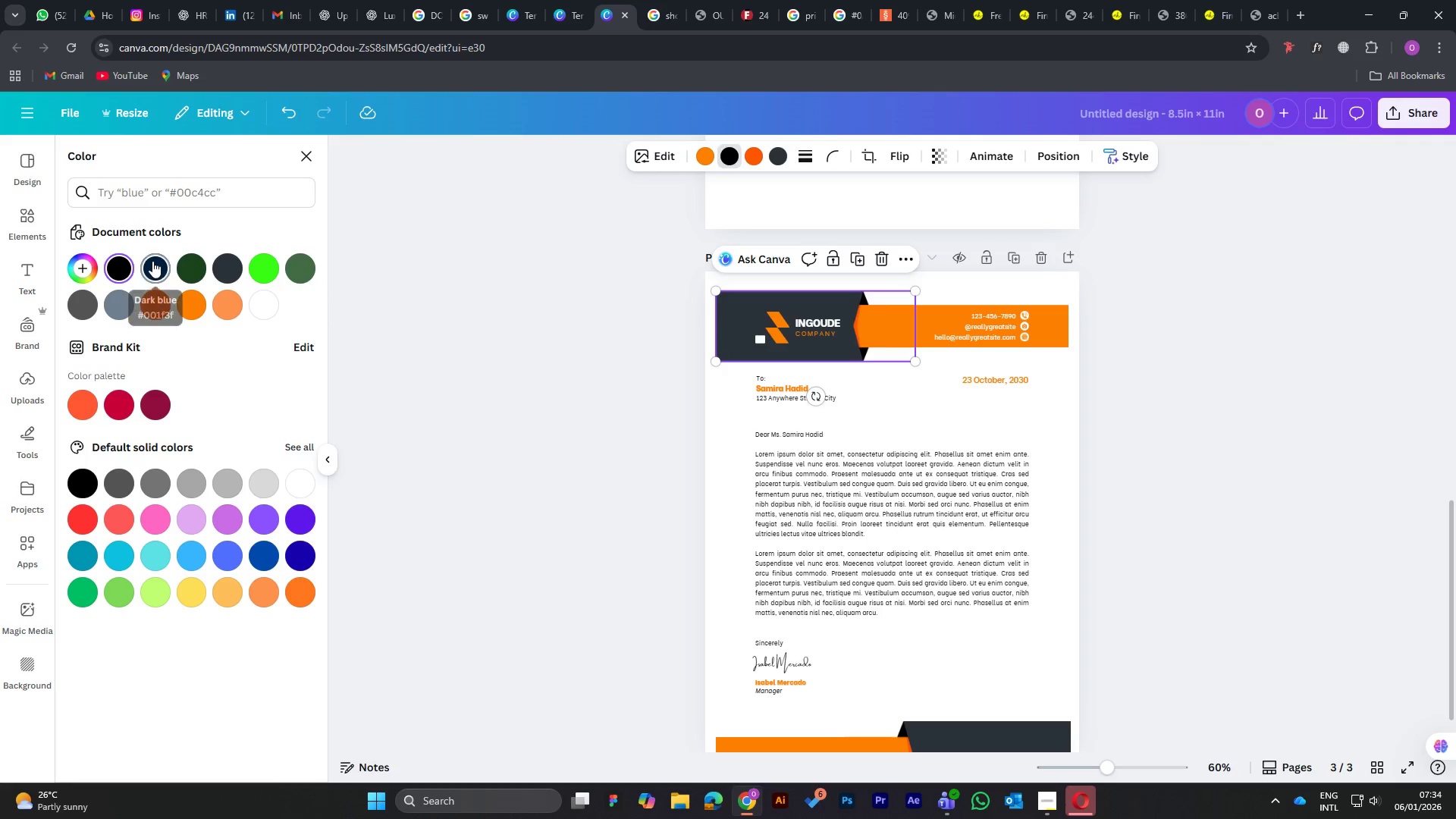 
left_click([152, 261])
 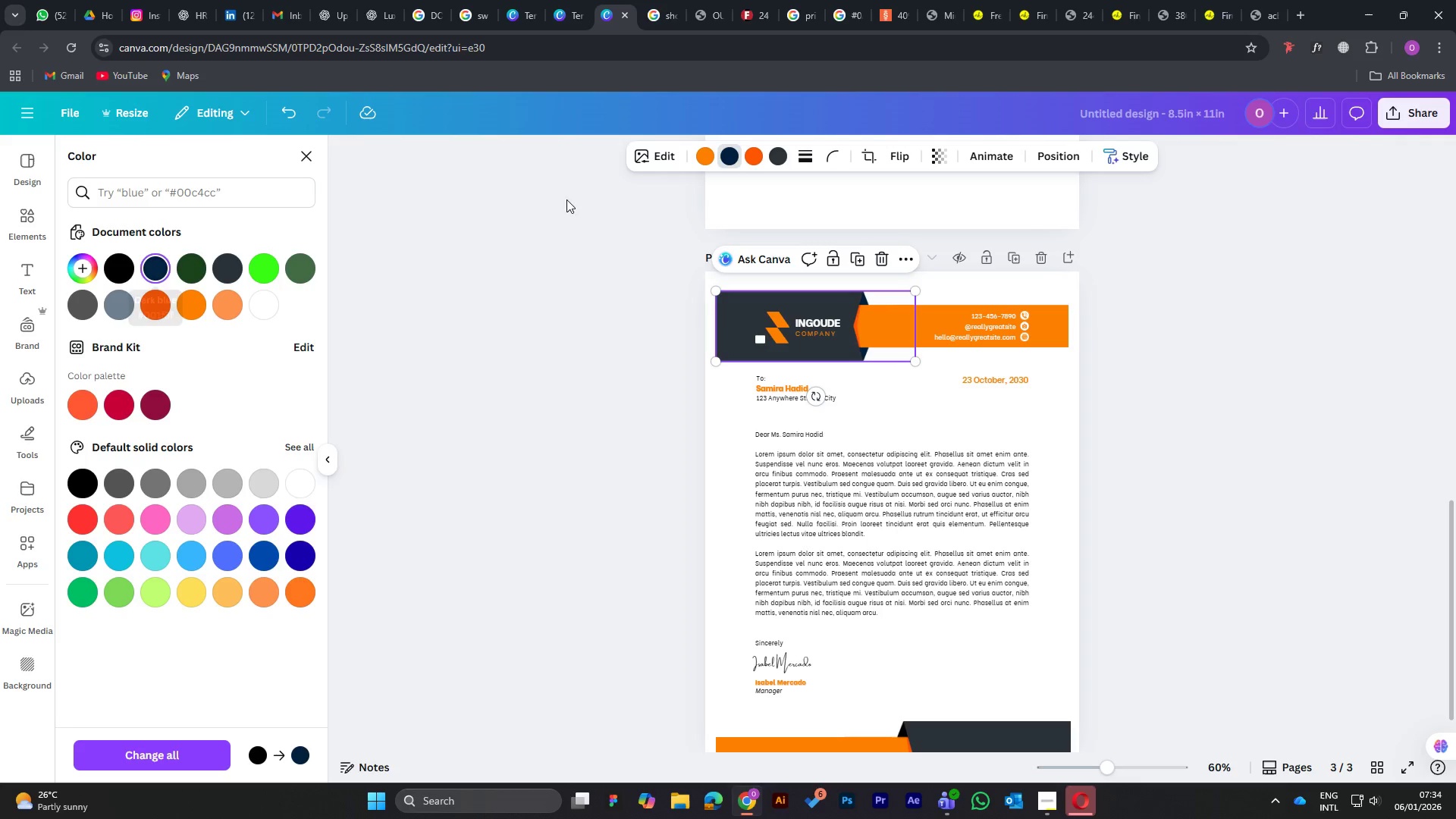 
left_click([777, 156])
 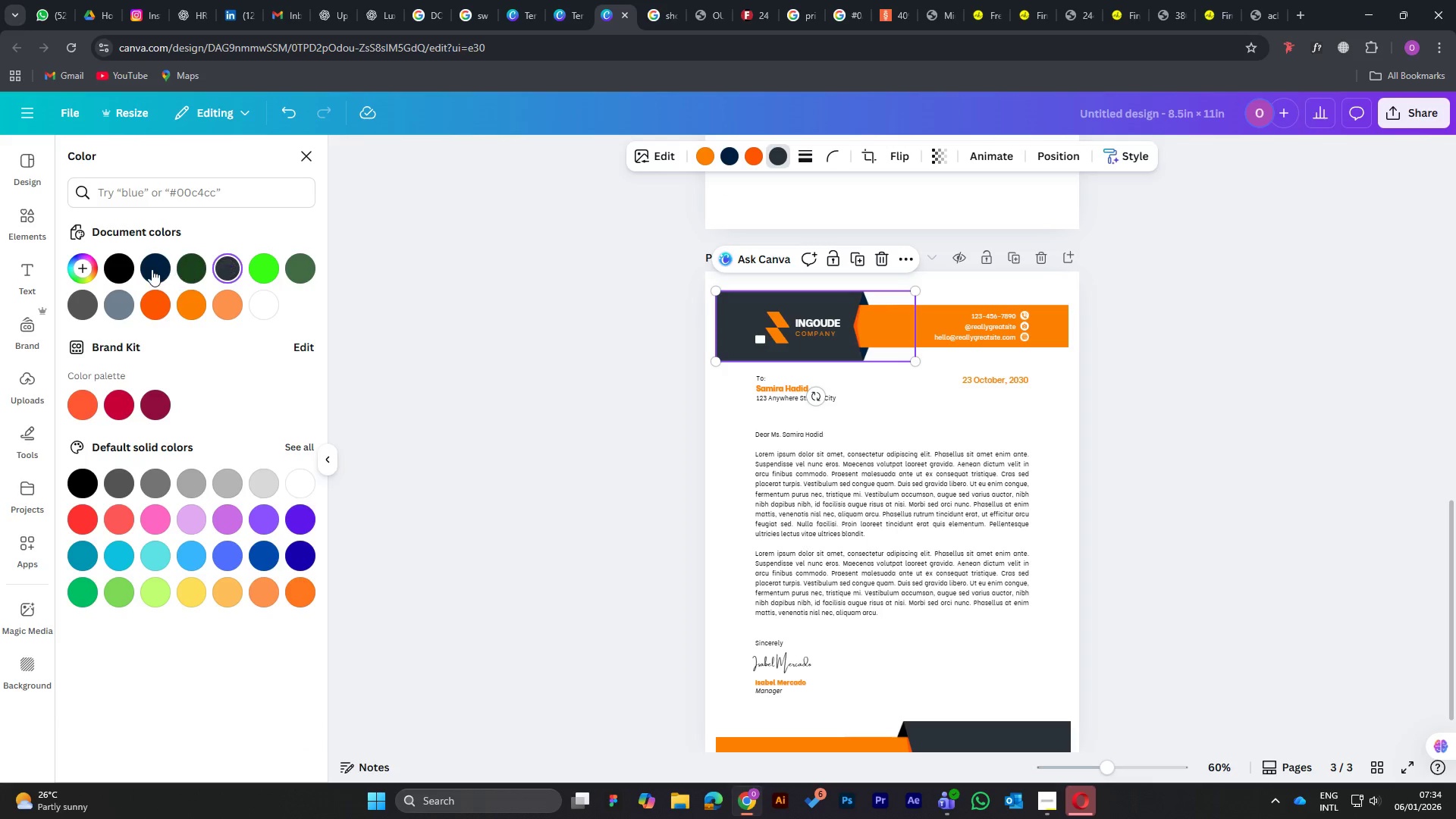 
left_click([152, 269])